 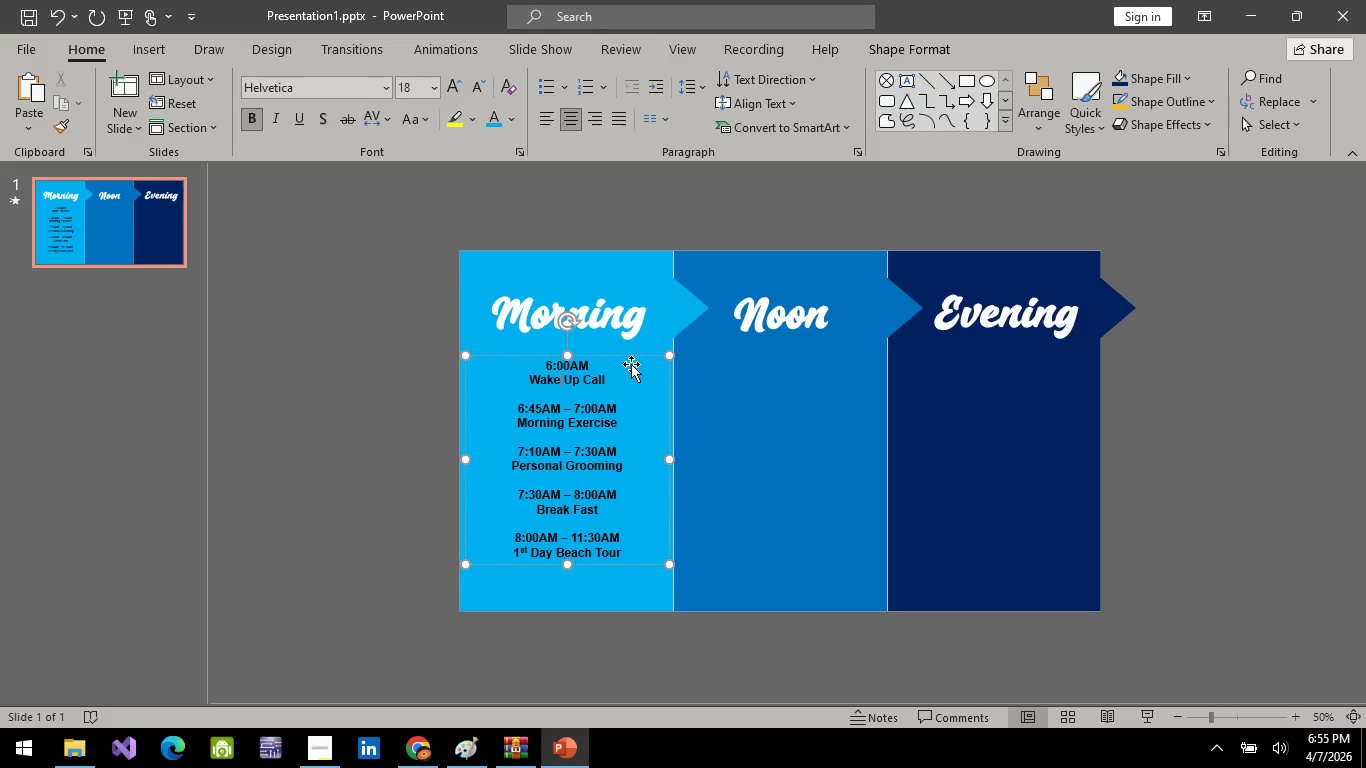 
left_click([632, 358])
 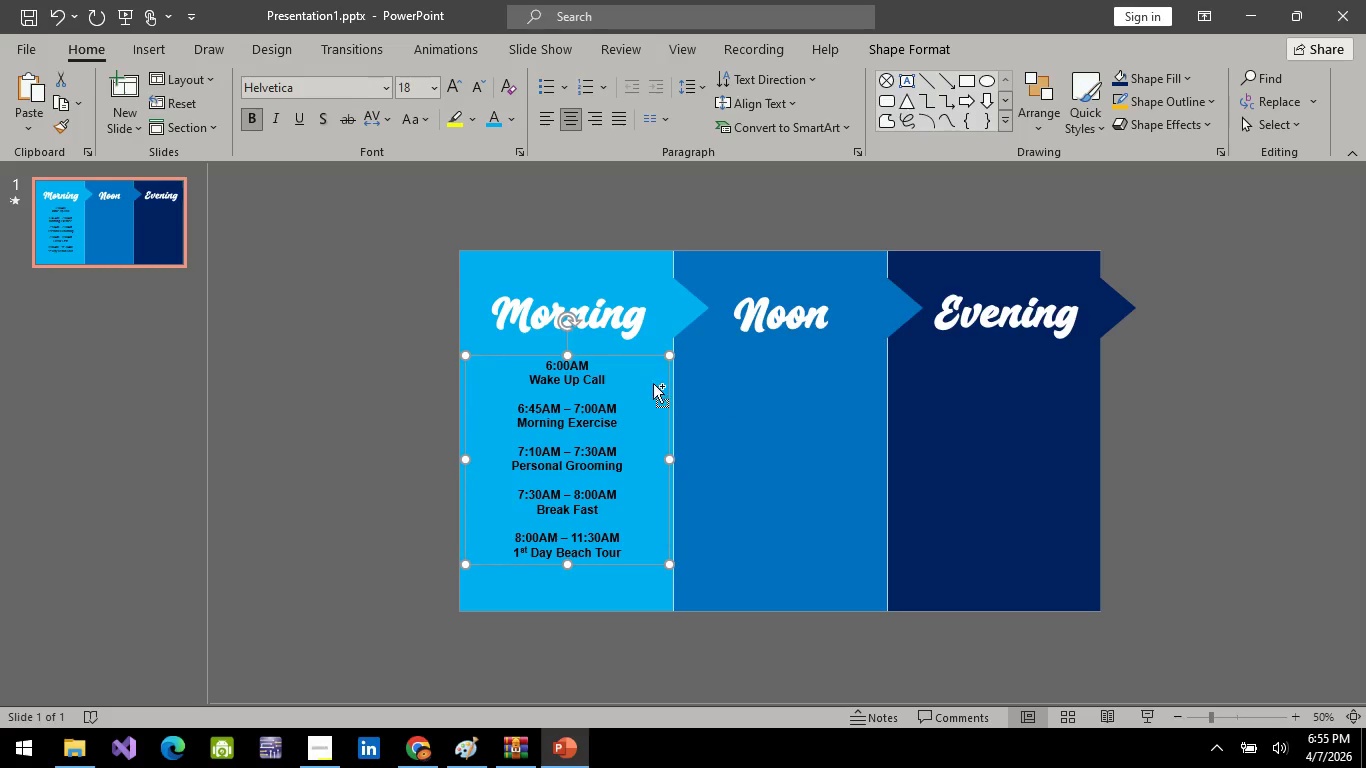 
key(Control+C)
 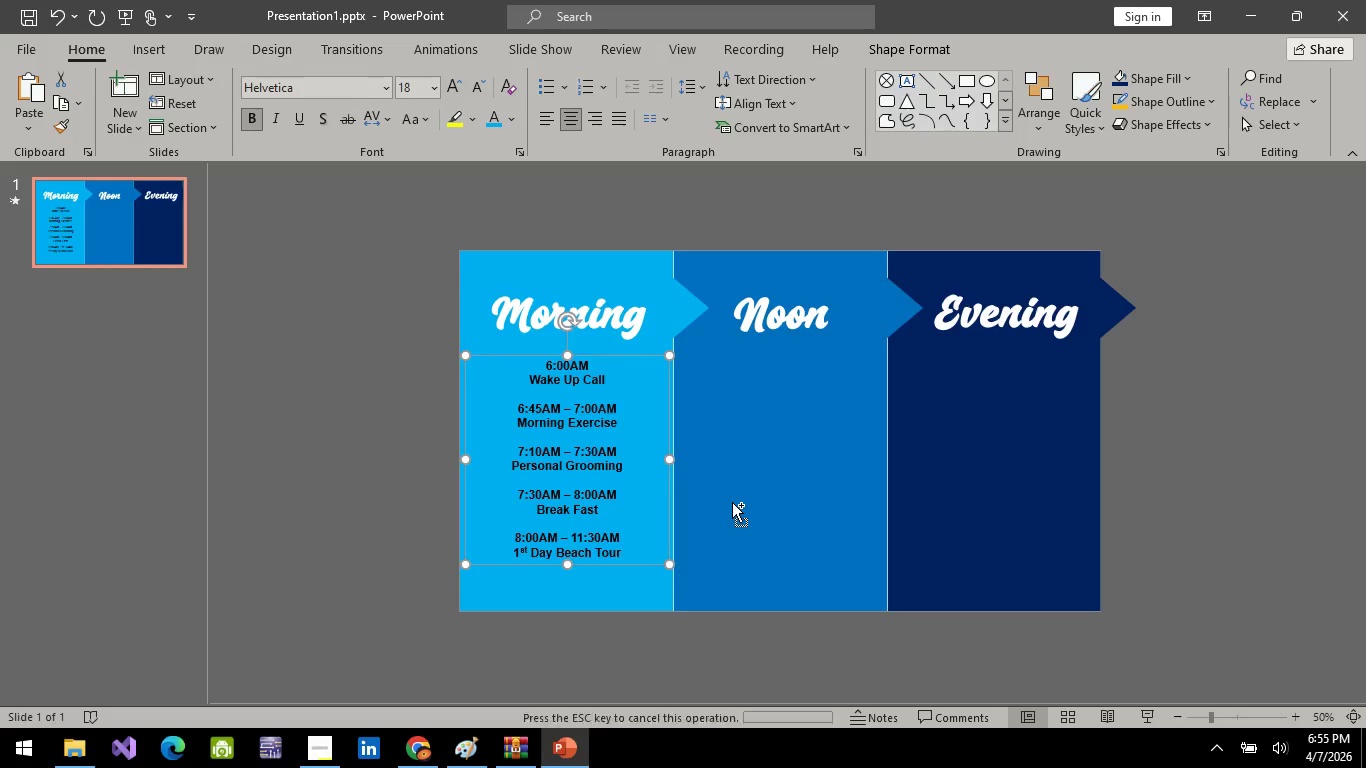 
key(Control+V)
 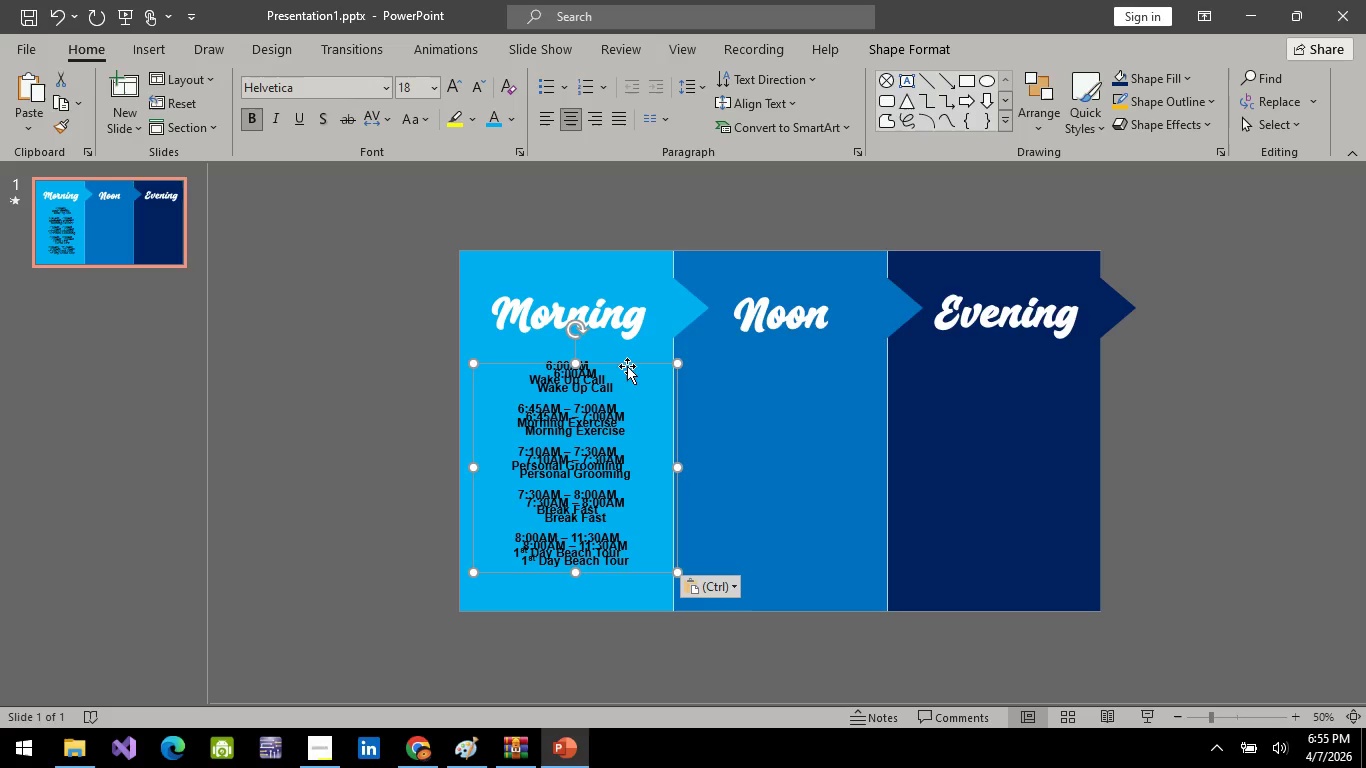 
left_click_drag(start_coordinate=[629, 364], to_coordinate=[826, 352])
 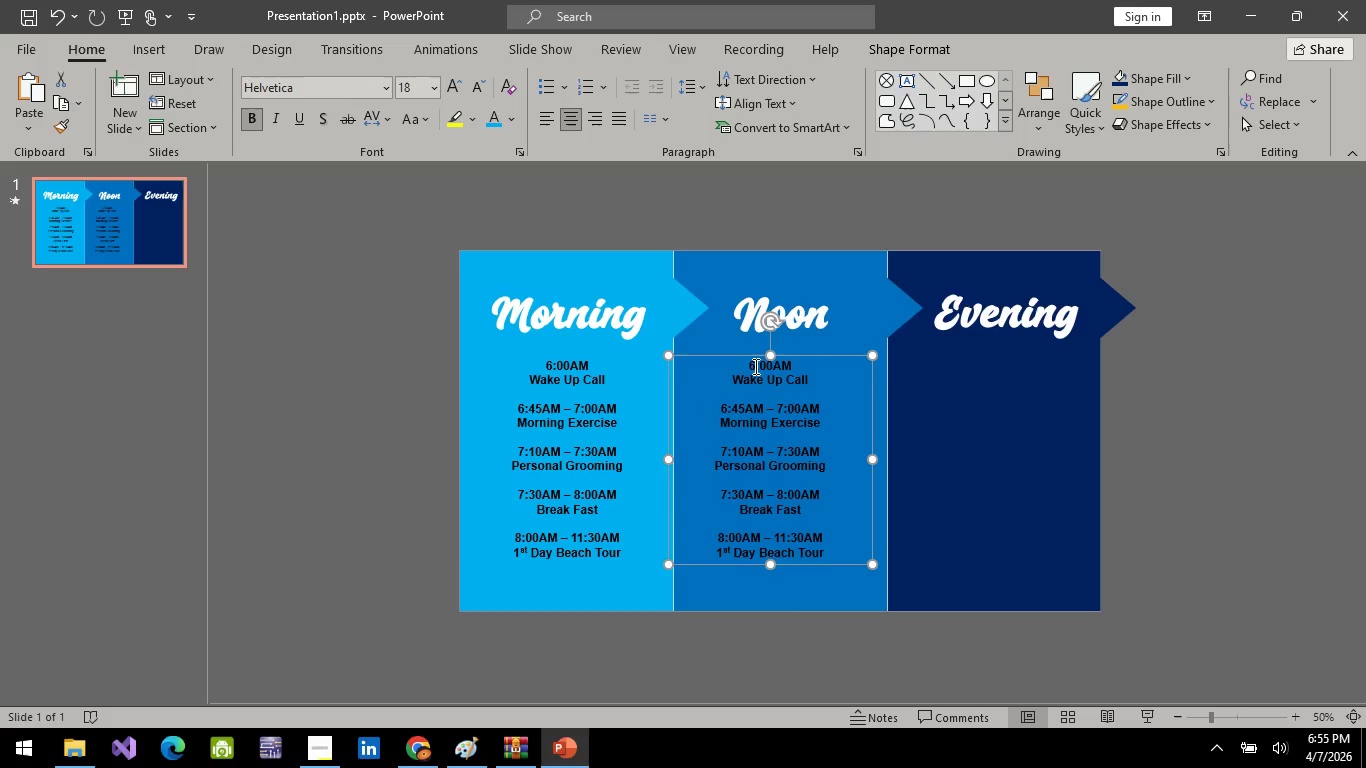 
left_click([754, 366])
 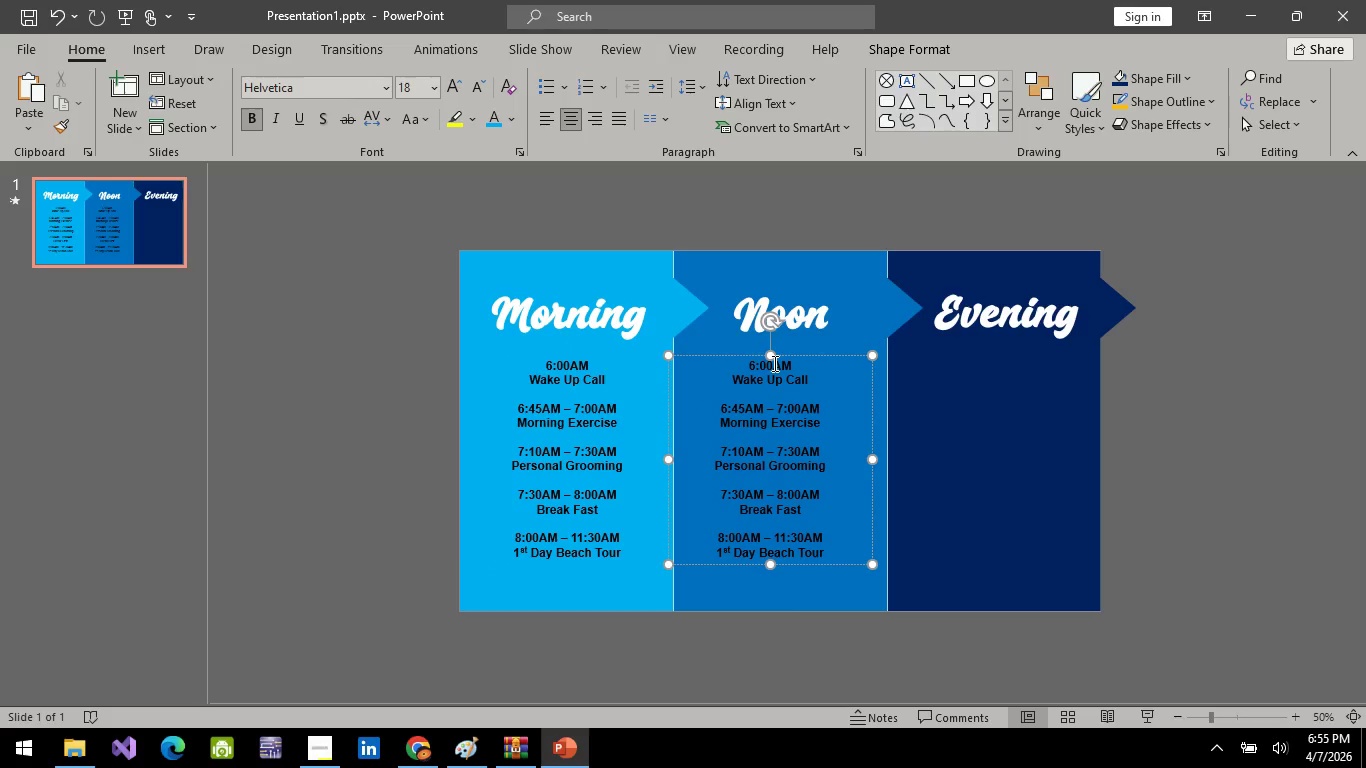 
key(Backspace)
type(13)
key(Backspace)
type(1)
 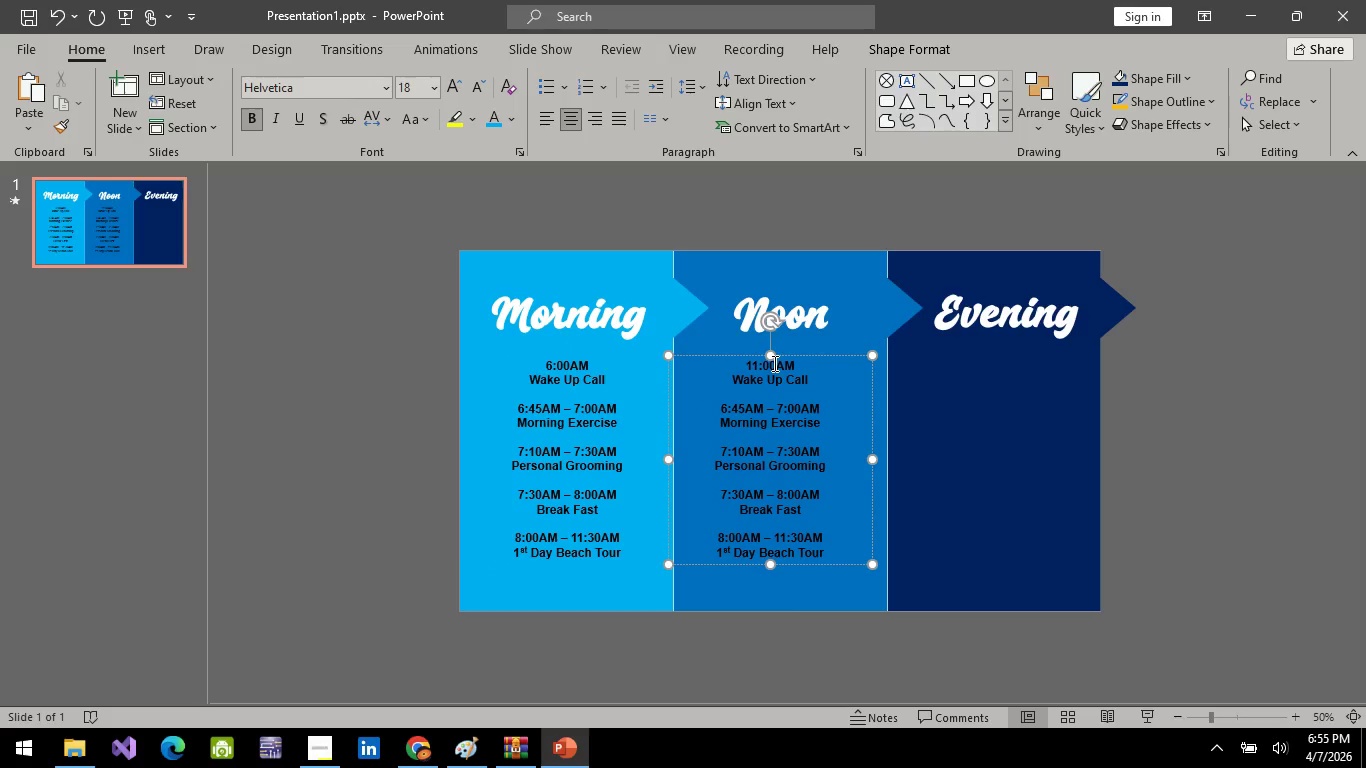 
key(ArrowRight)
 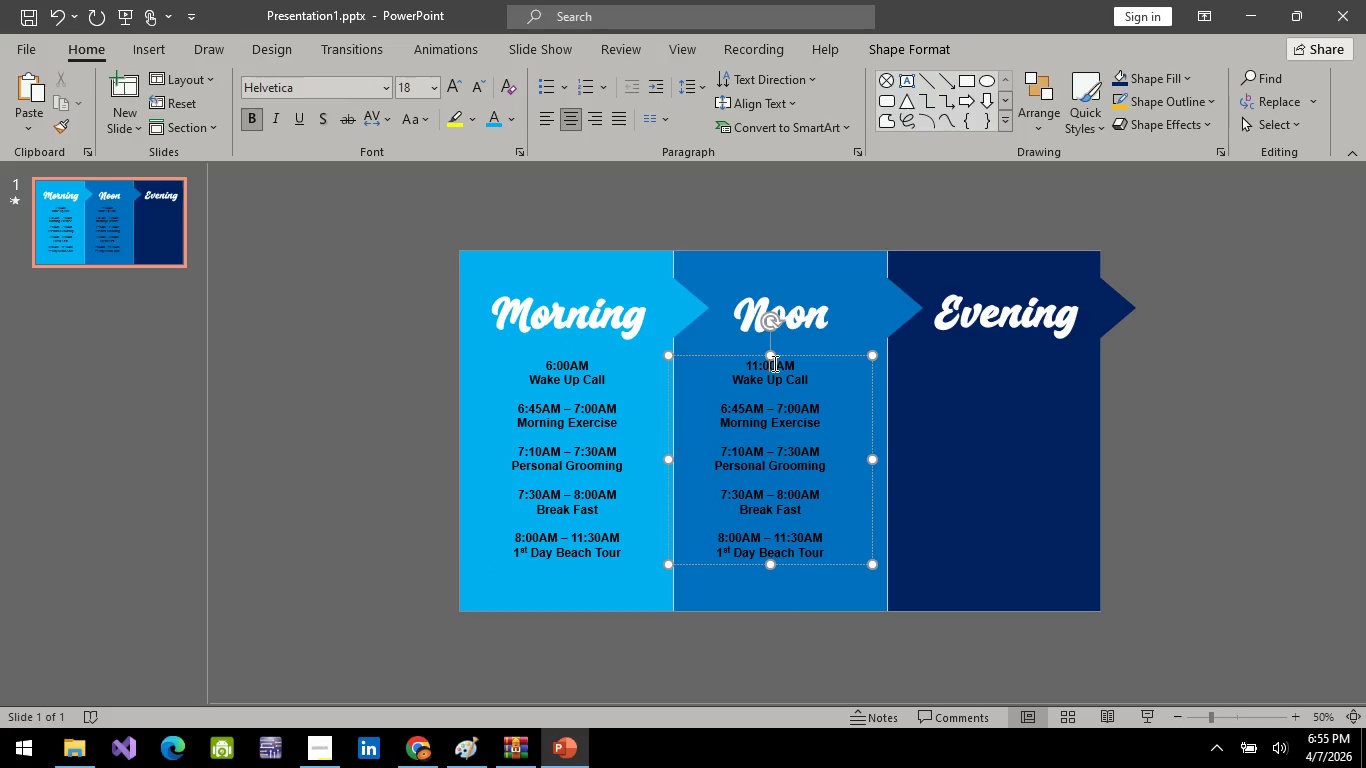 
key(ArrowRight)
 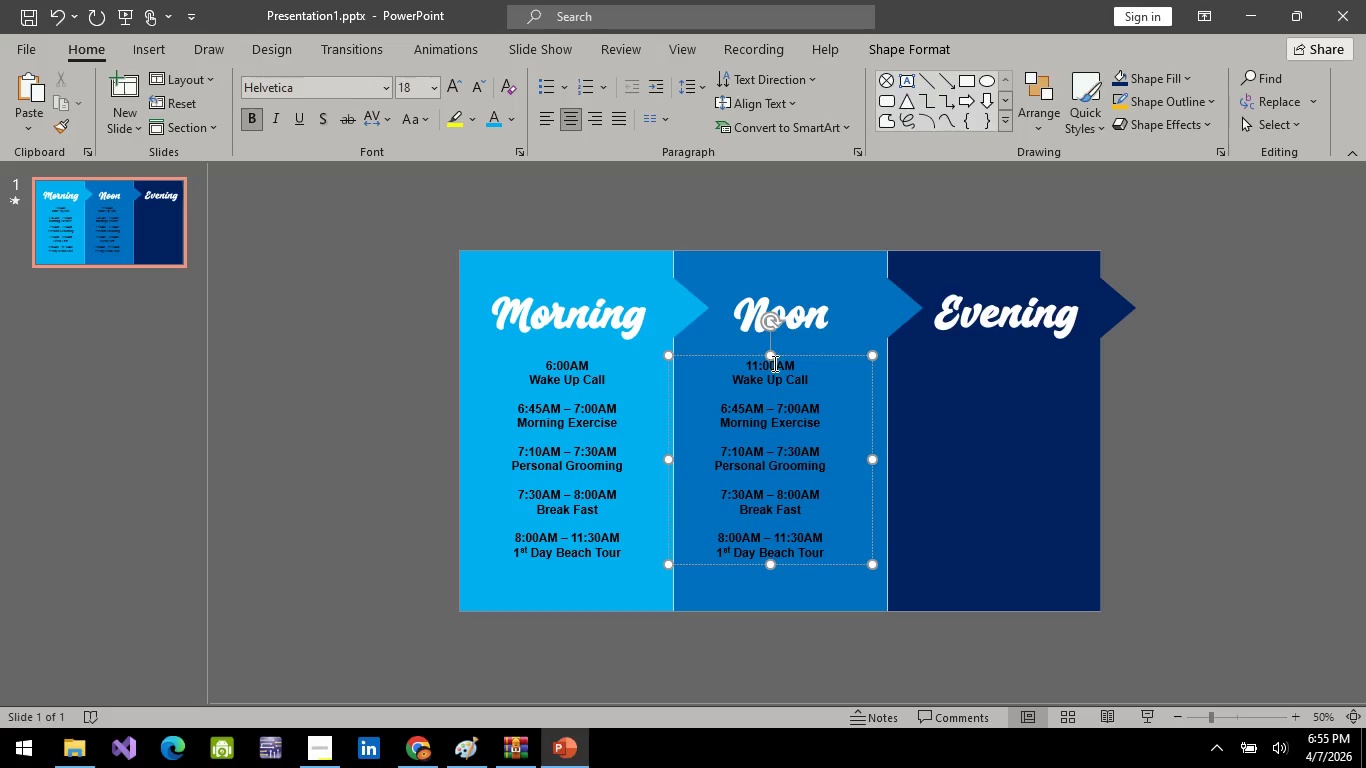 
key(Backspace)
type(45)
 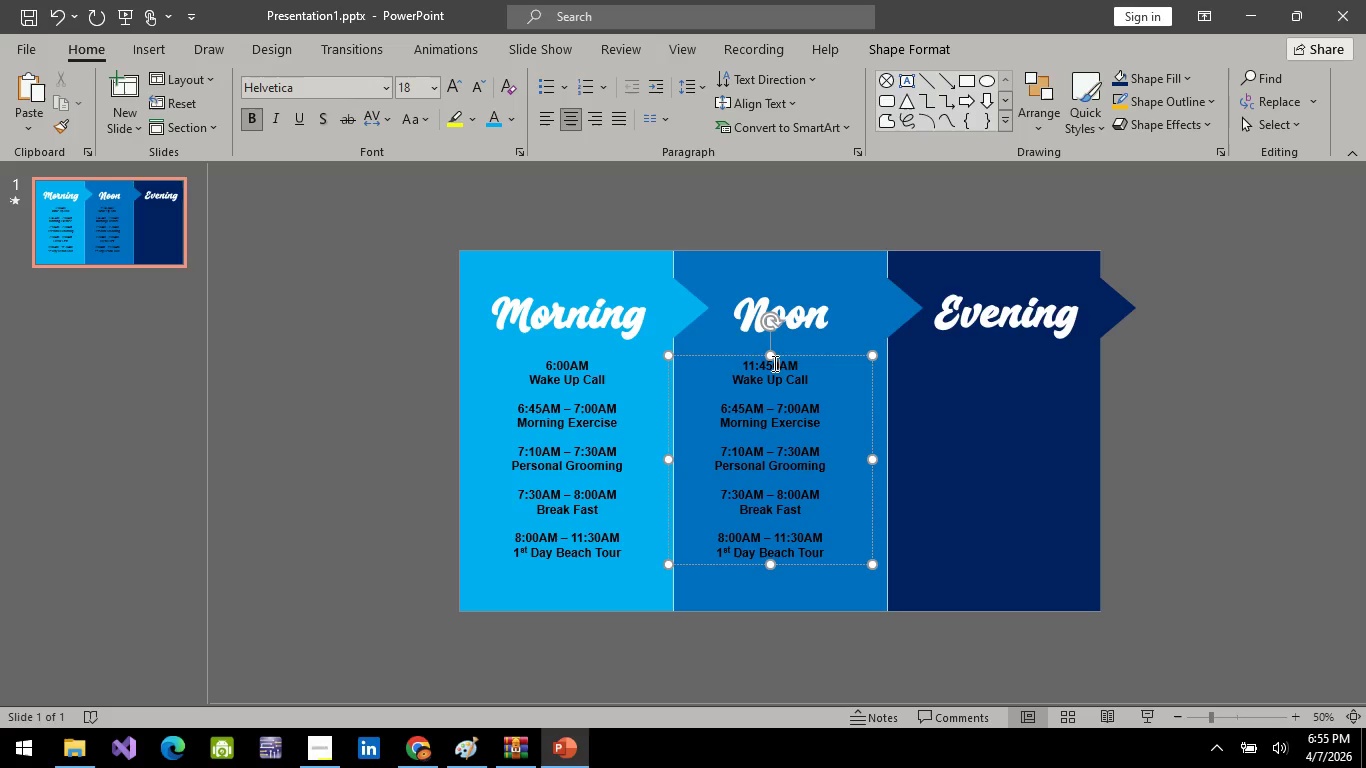 
key(ArrowRight)
 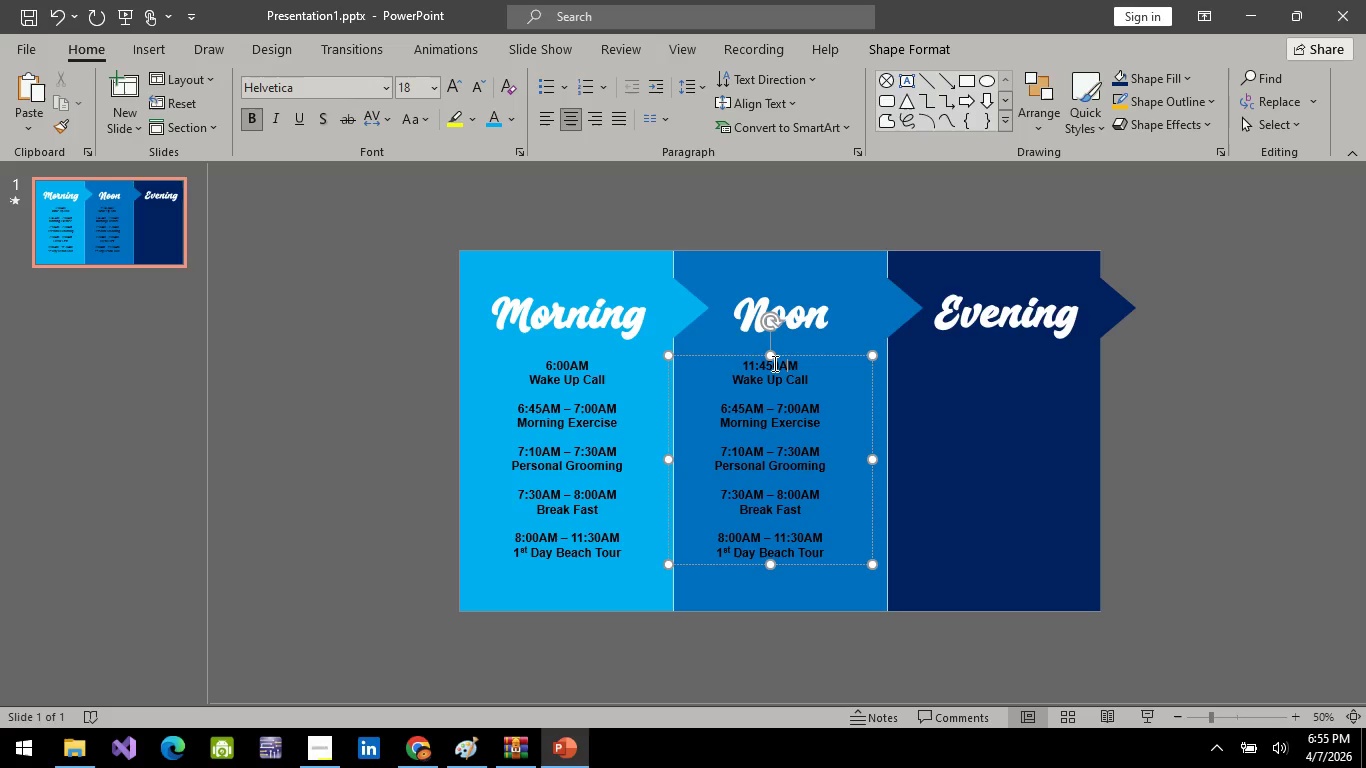 
key(ArrowRight)
 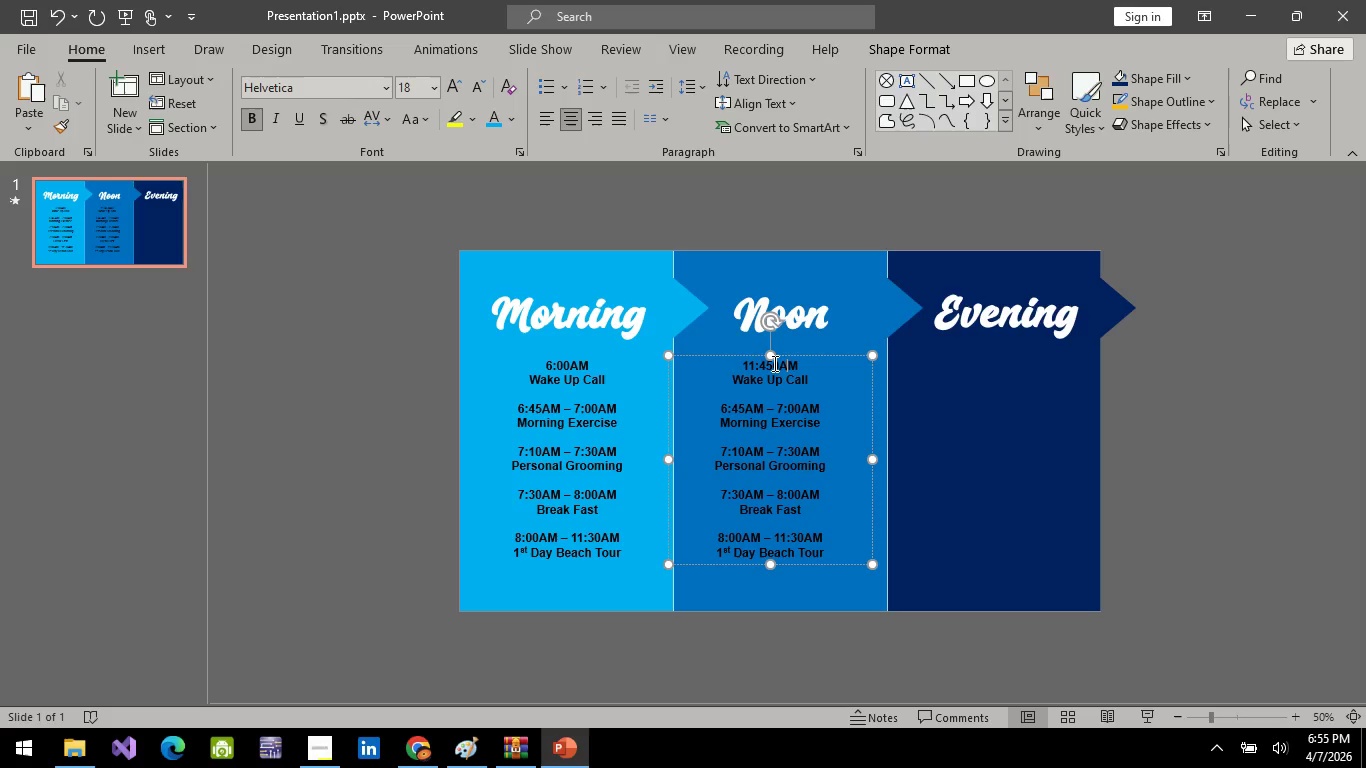 
key(ArrowLeft)
 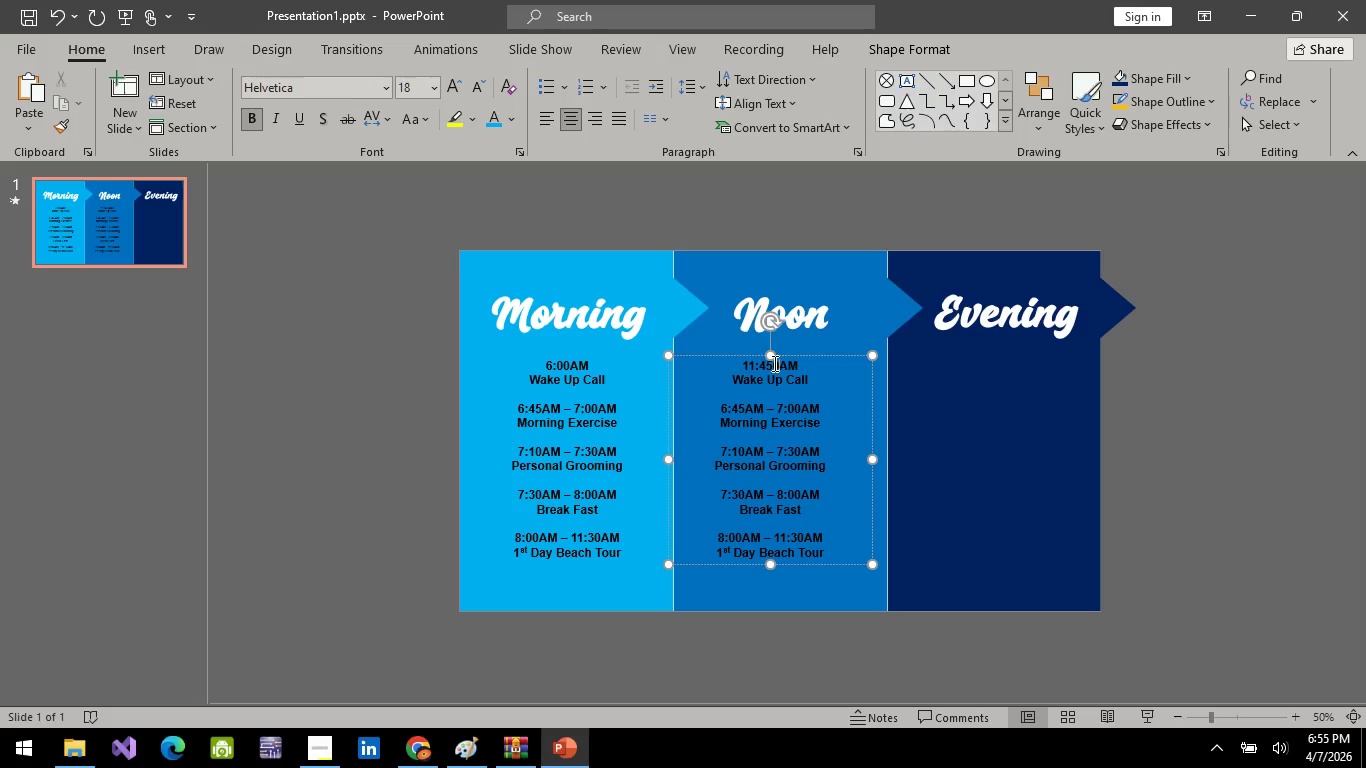 
key(Backspace)
 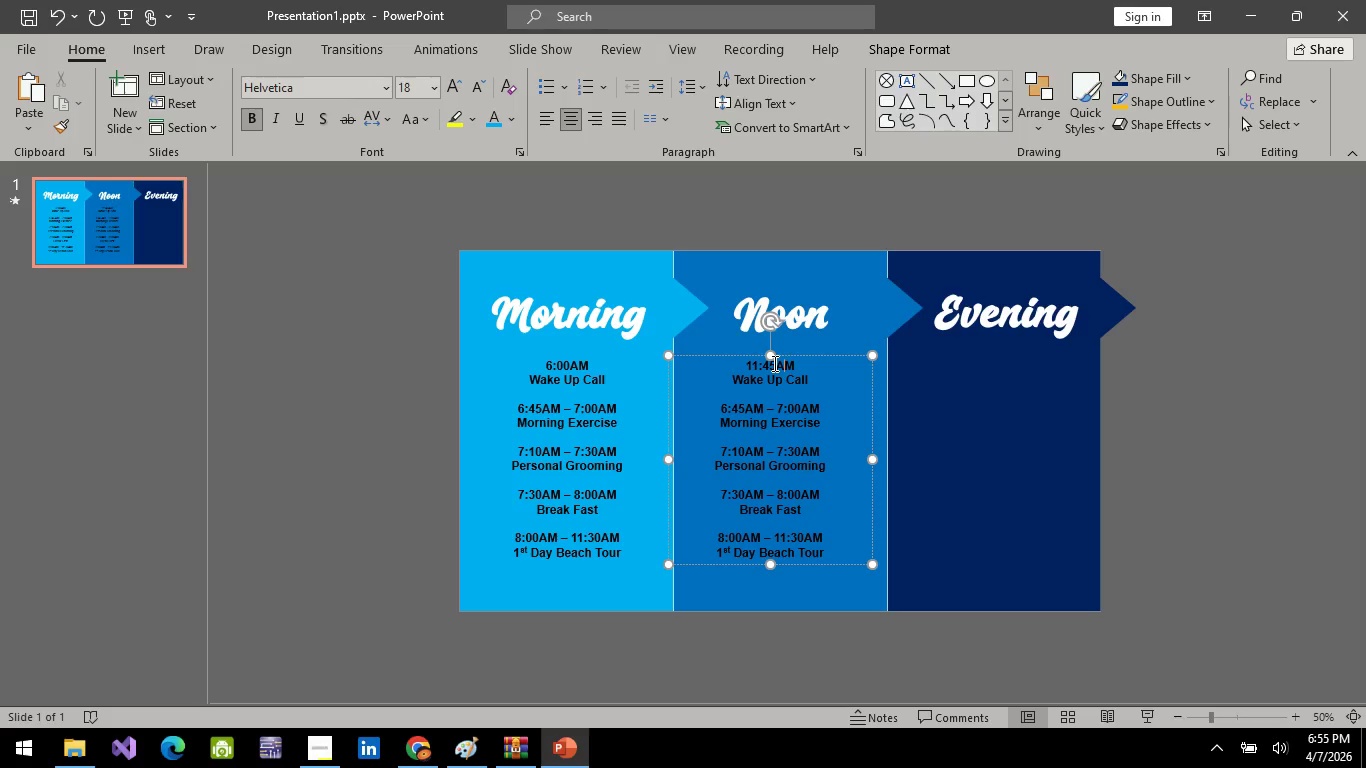 
key(ArrowRight)
 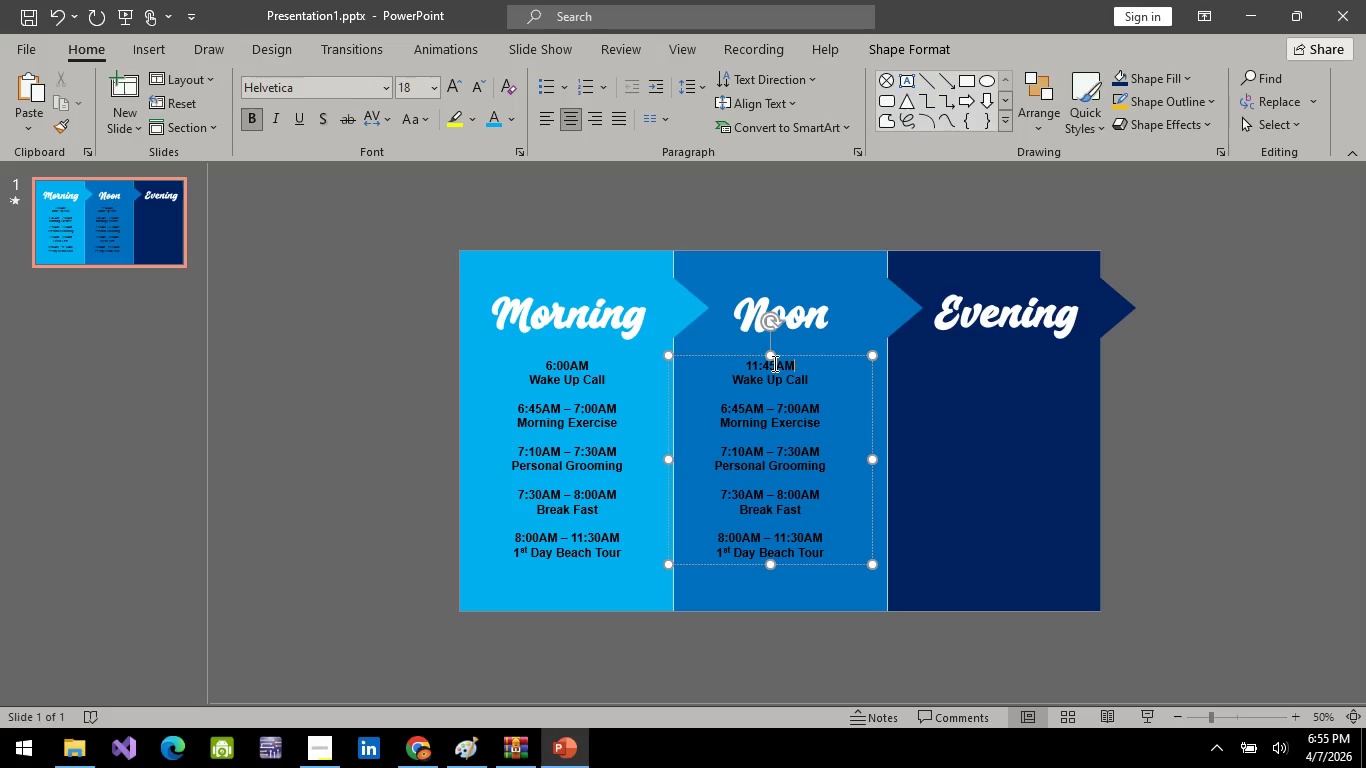 
key(ArrowRight)
 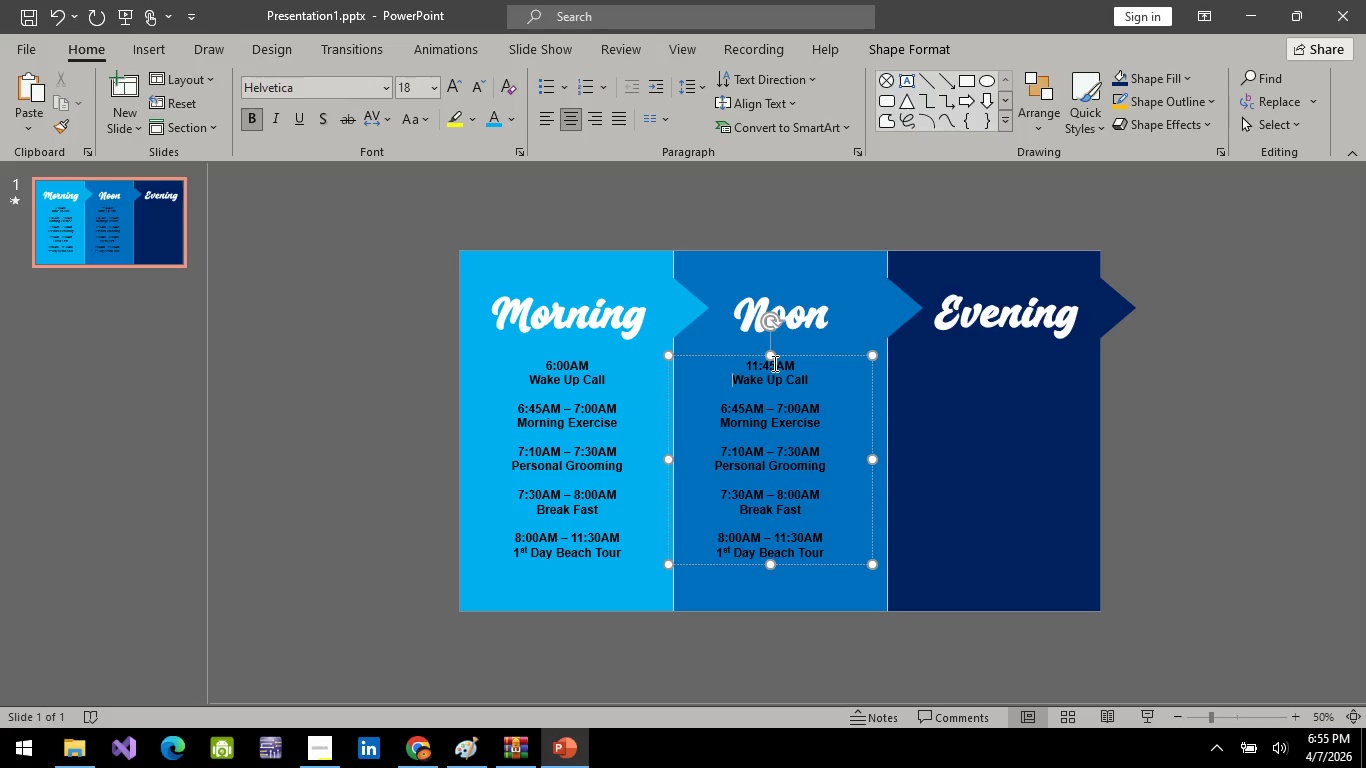 
key(ArrowRight)
 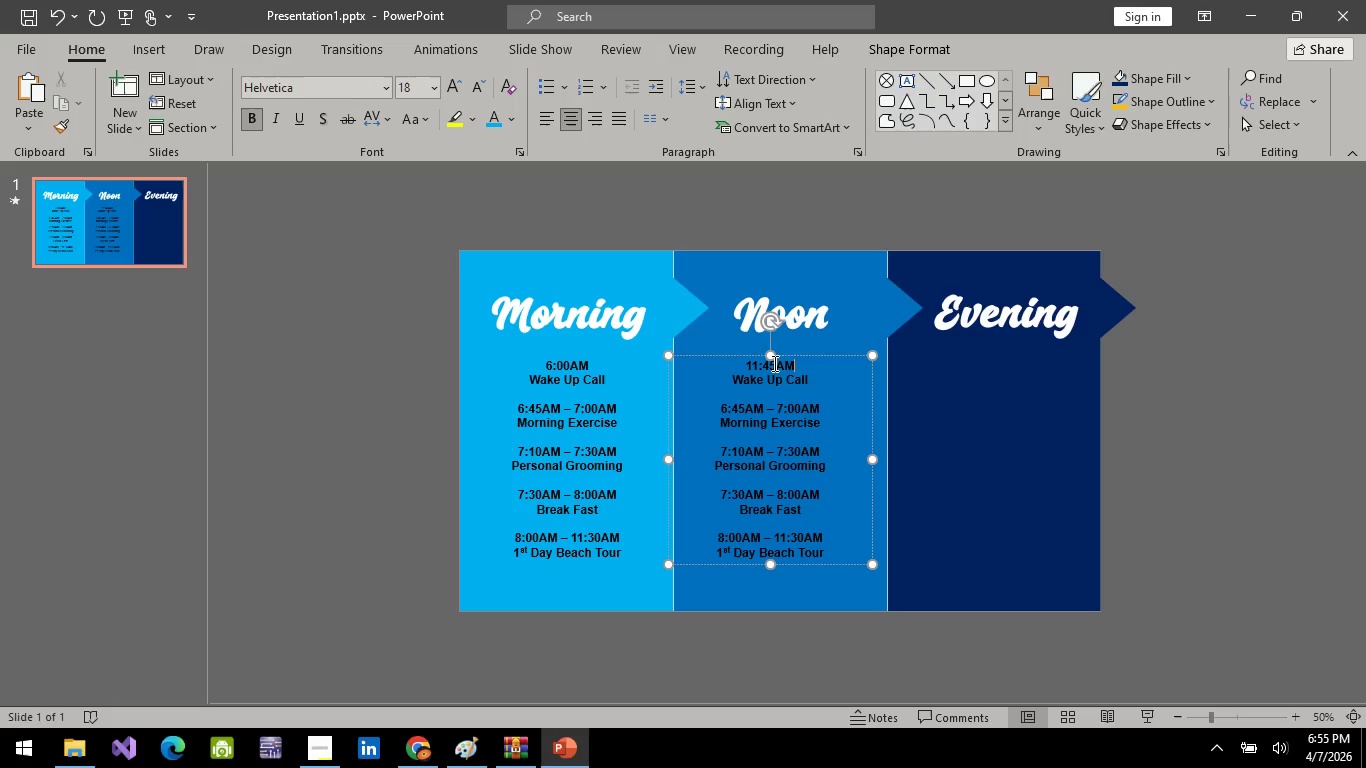 
key(ArrowLeft)
 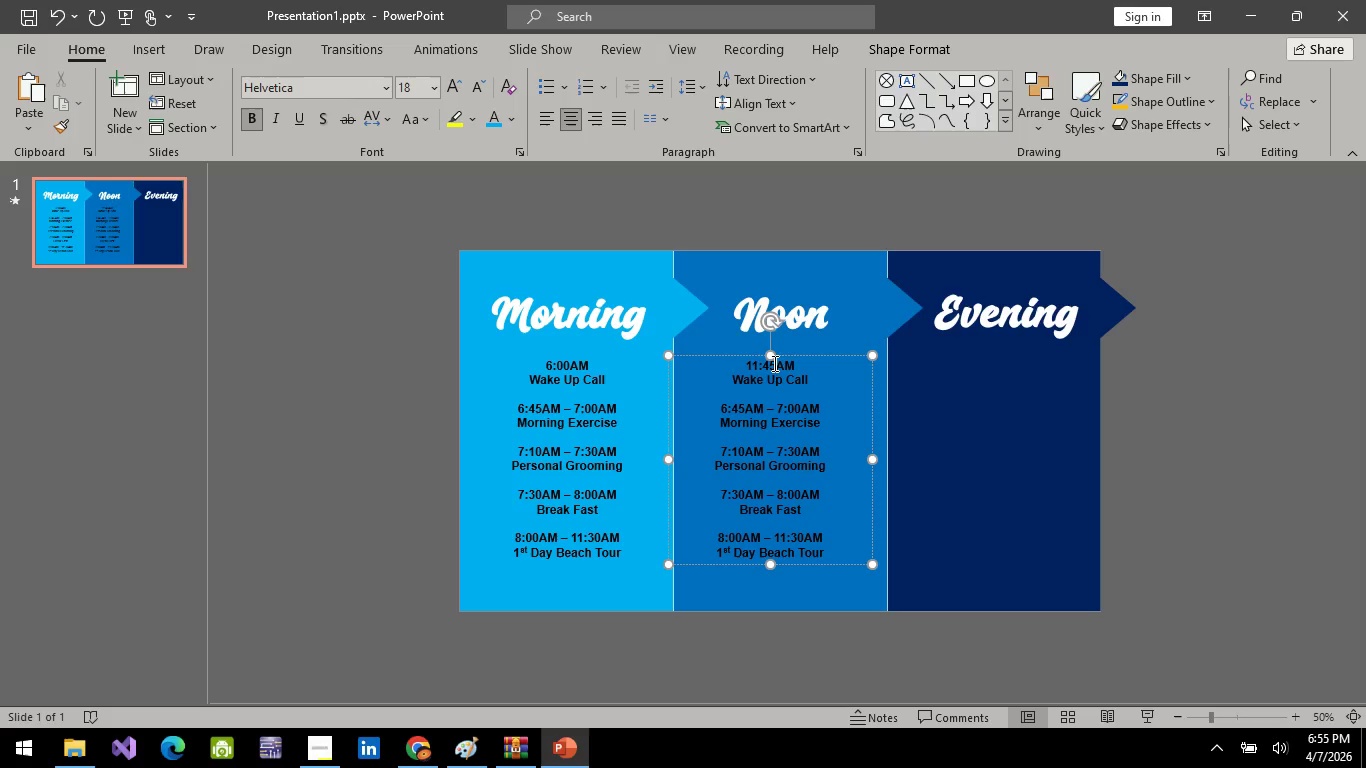 
type(- )
key(Backspace)
key(Backspace)
type( - 12:30pm)
key(Backspace)
key(Backspace)
type(PM)
 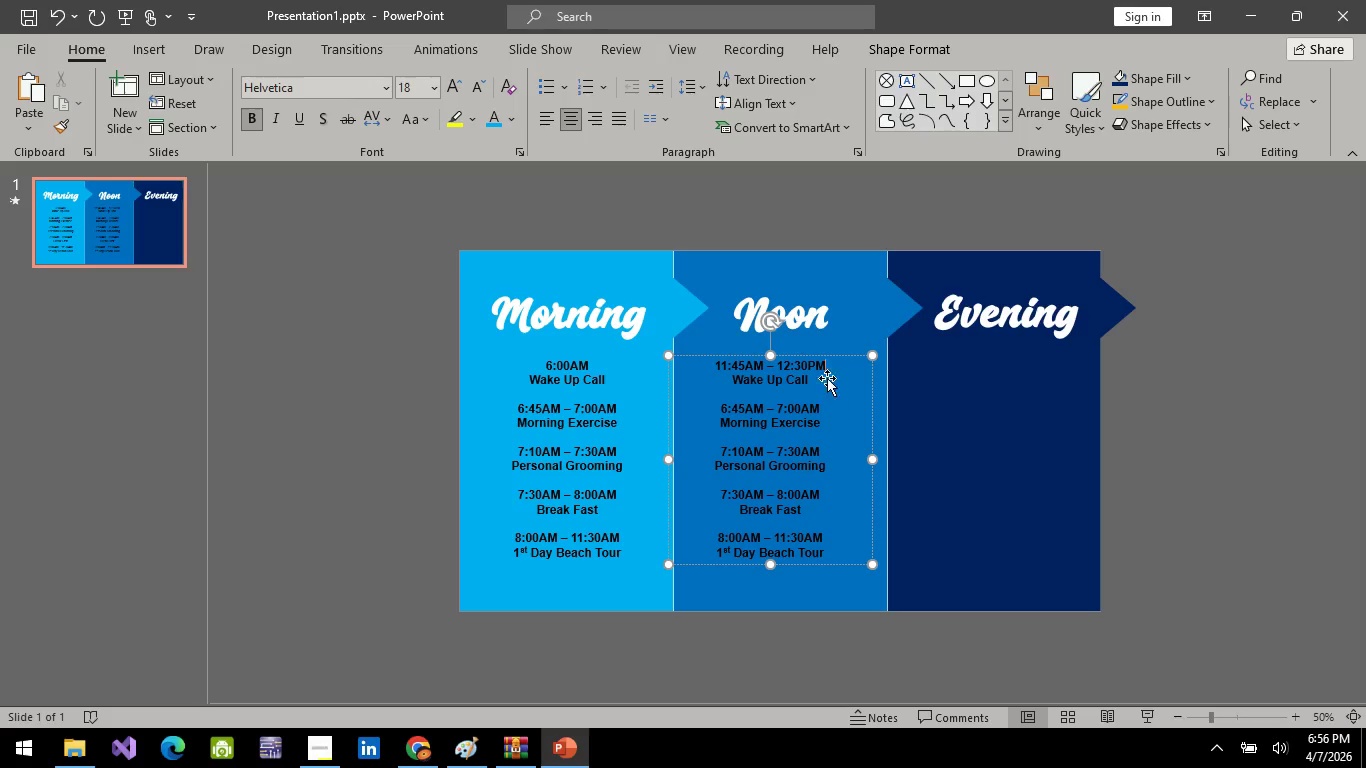 
left_click([812, 380])
 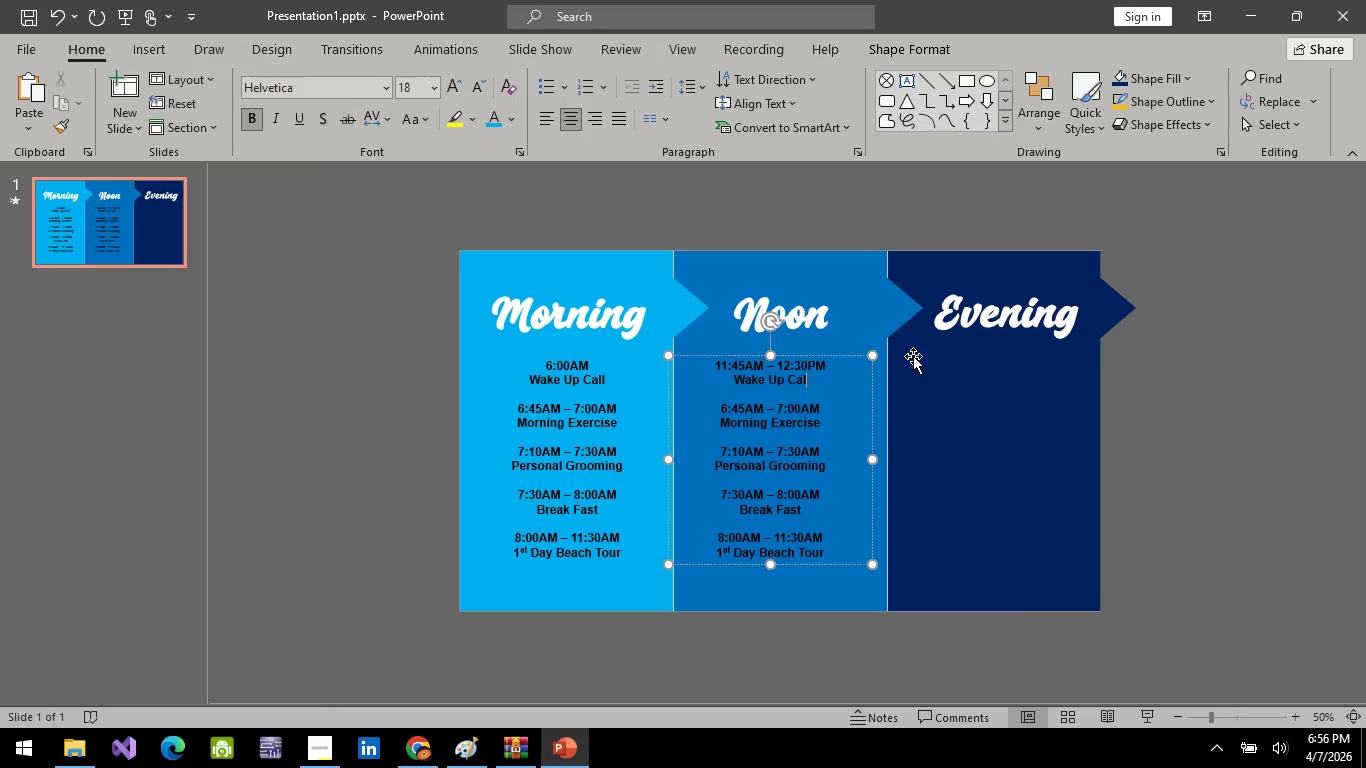 
key(Backspace)
key(Backspace)
key(Backspace)
key(Backspace)
key(Backspace)
key(Backspace)
key(Backspace)
key(Backspace)
key(Backspace)
key(Backspace)
key(Backspace)
key(Backspace)
type(lUNC)
key(Backspace)
key(Backspace)
key(Backspace)
key(Backspace)
type(Luc)
key(Backspace)
type(nch)
 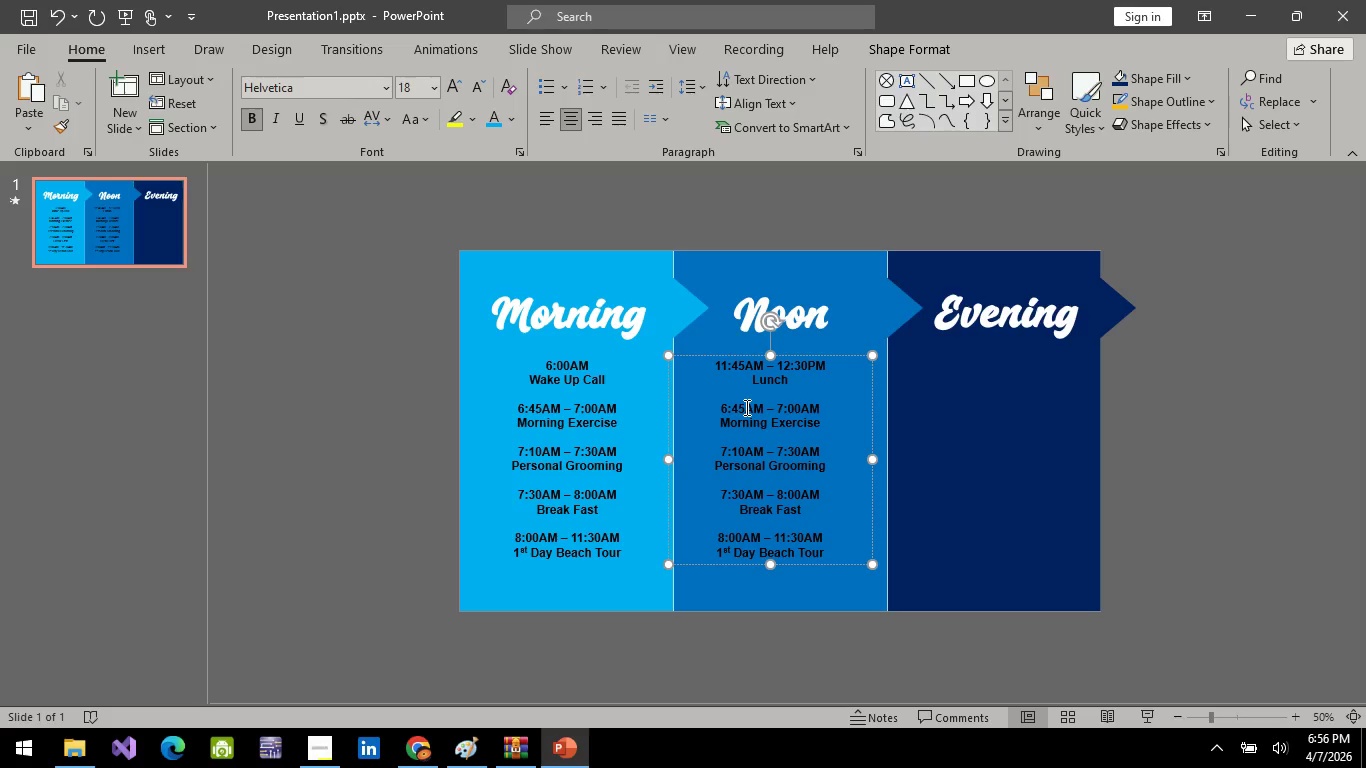 
left_click([745, 407])
 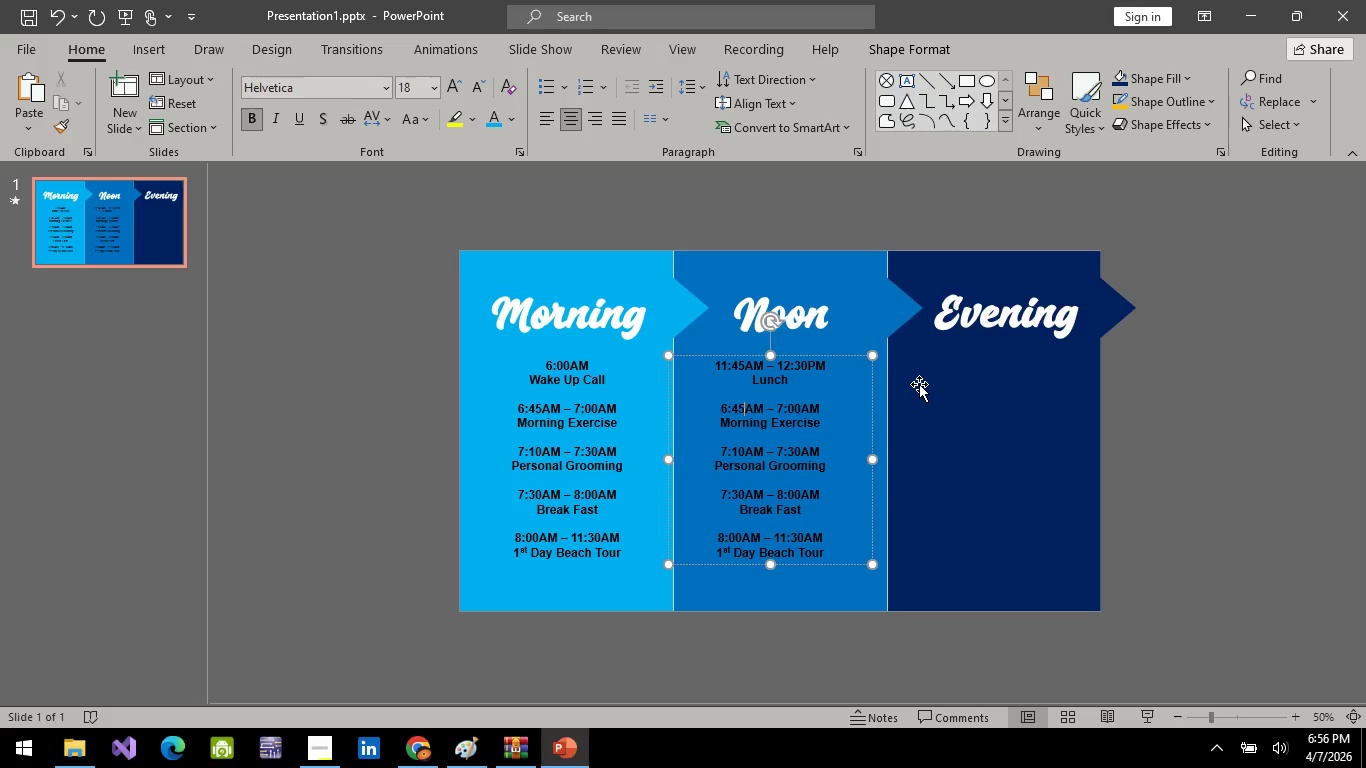 
key(Backspace)
key(Backspace)
key(Backspace)
key(Backspace)
type(12:45)
 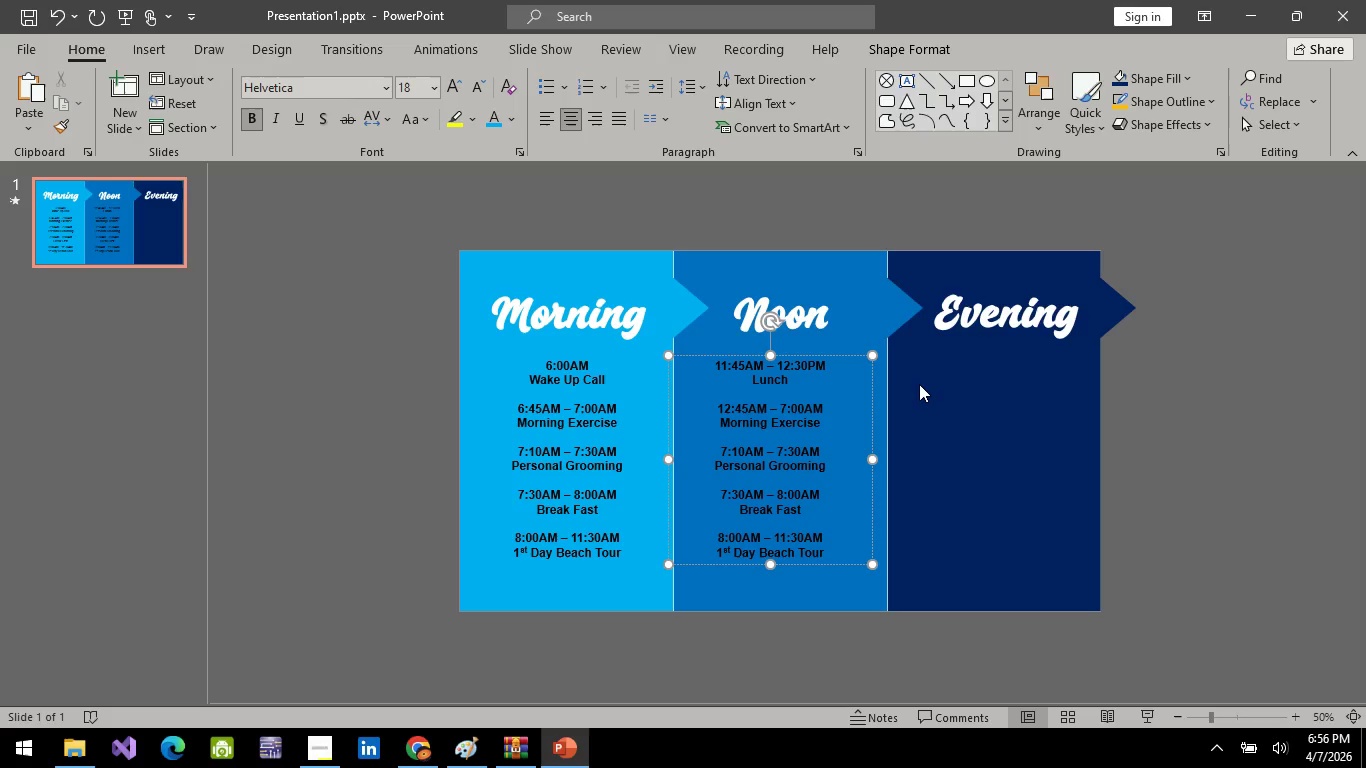 
key(ArrowRight)
 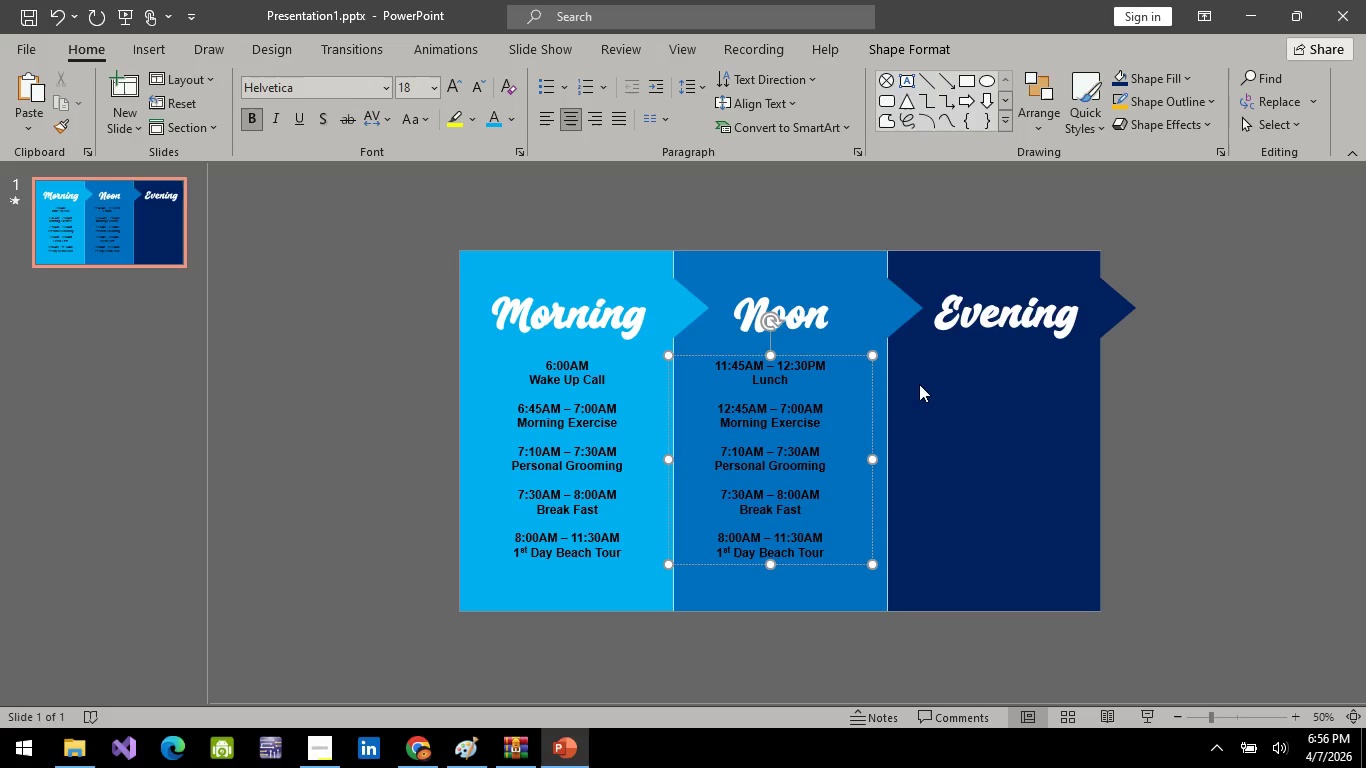 
key(Backspace)
 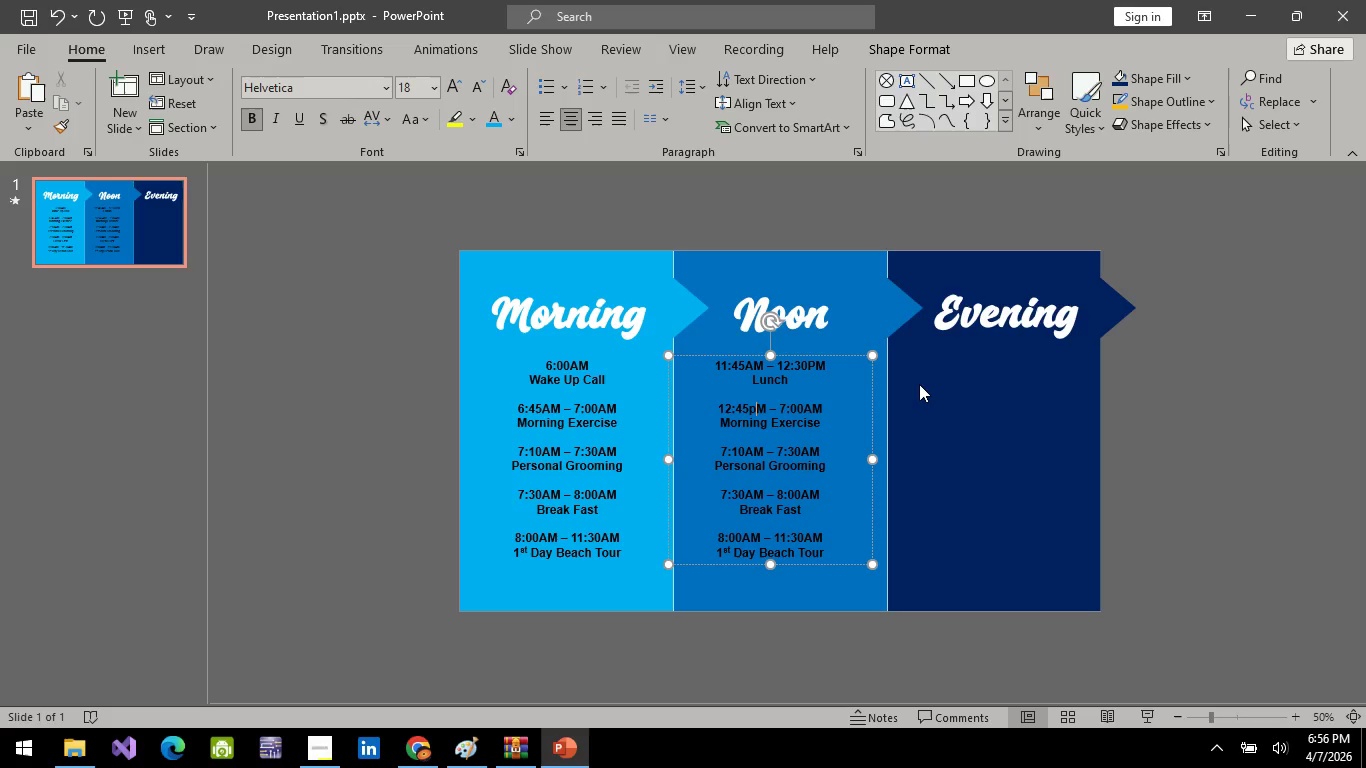 
key(P)
 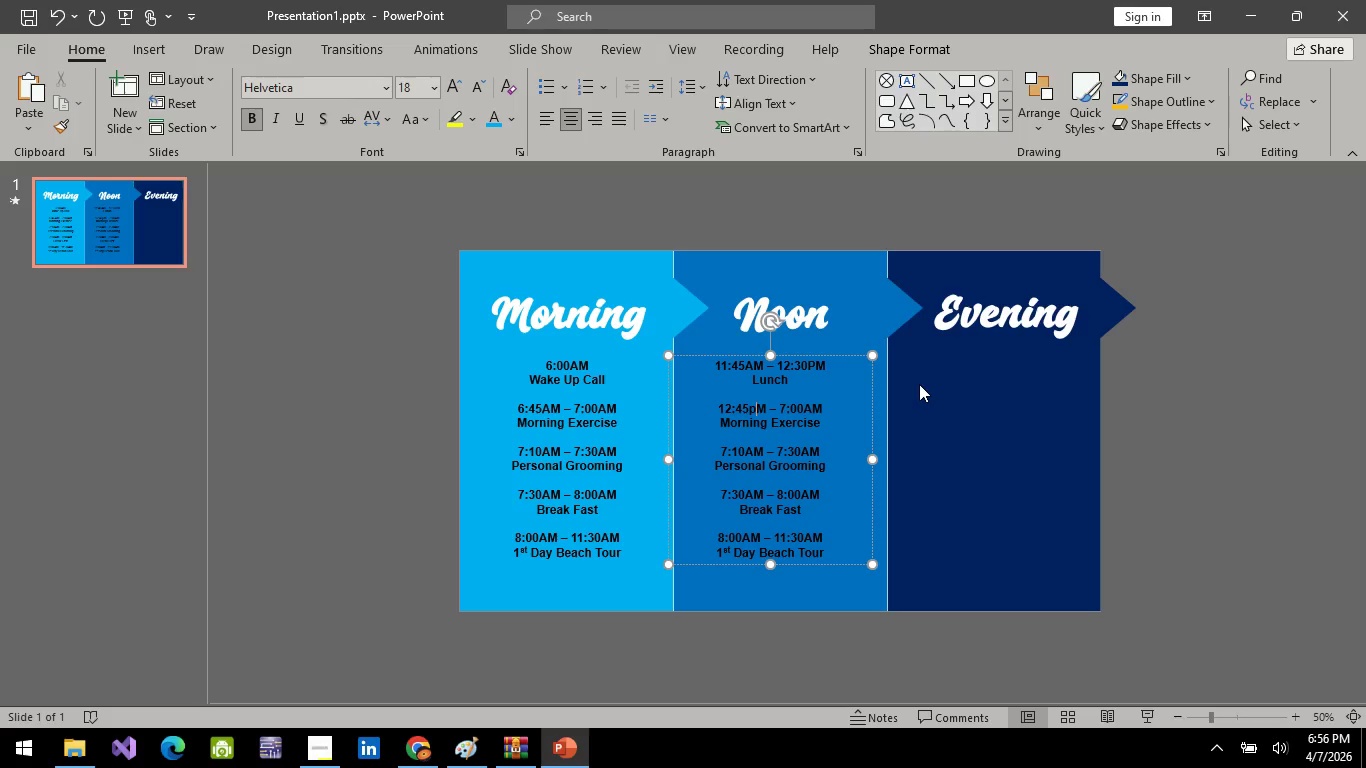 
key(Backspace)
 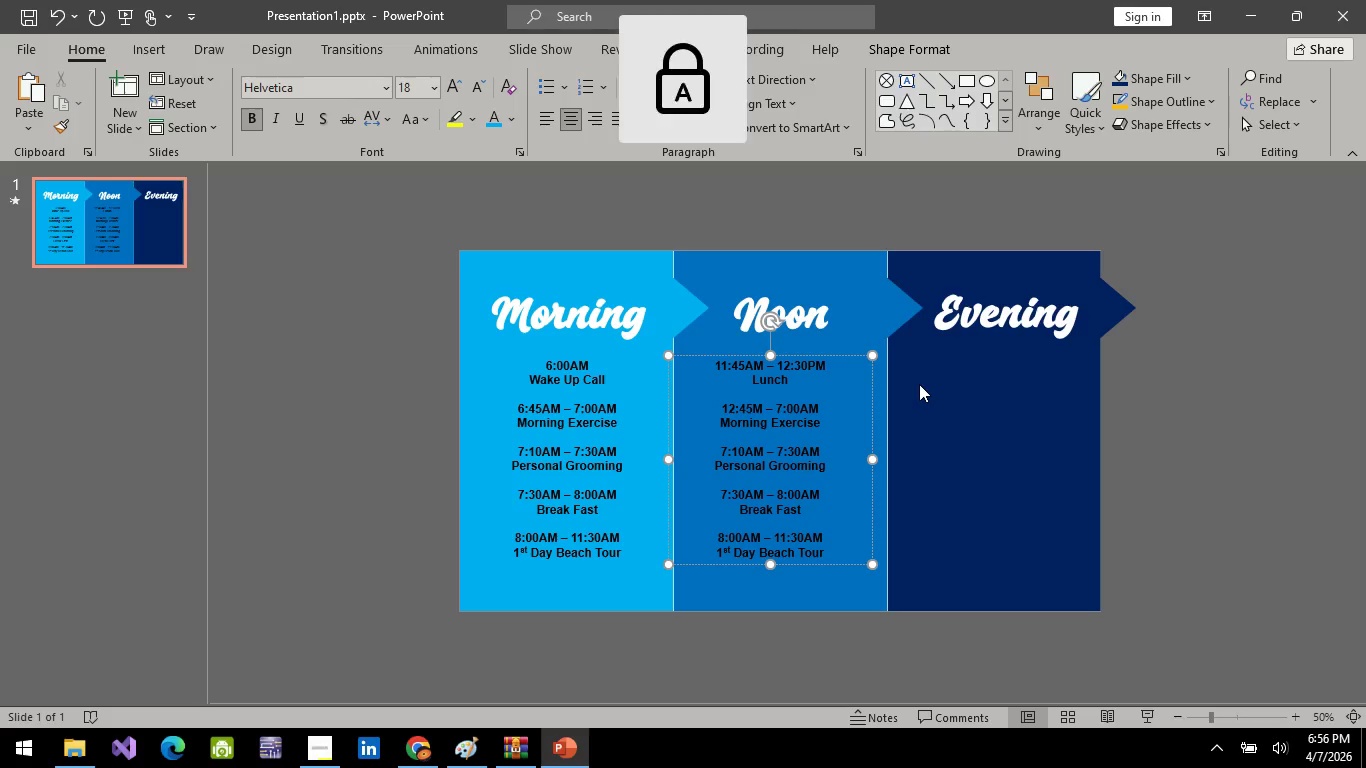 
key(CapsLock)
 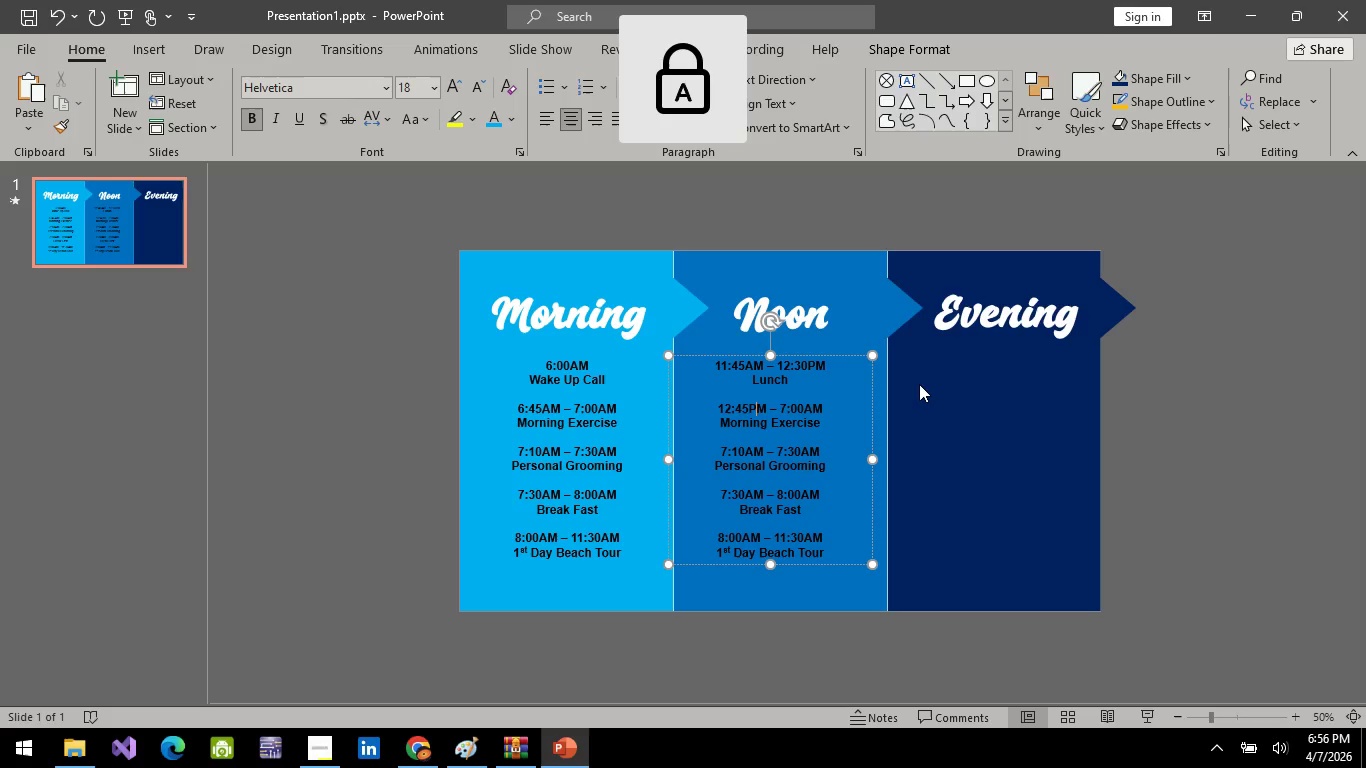 
key(P)
 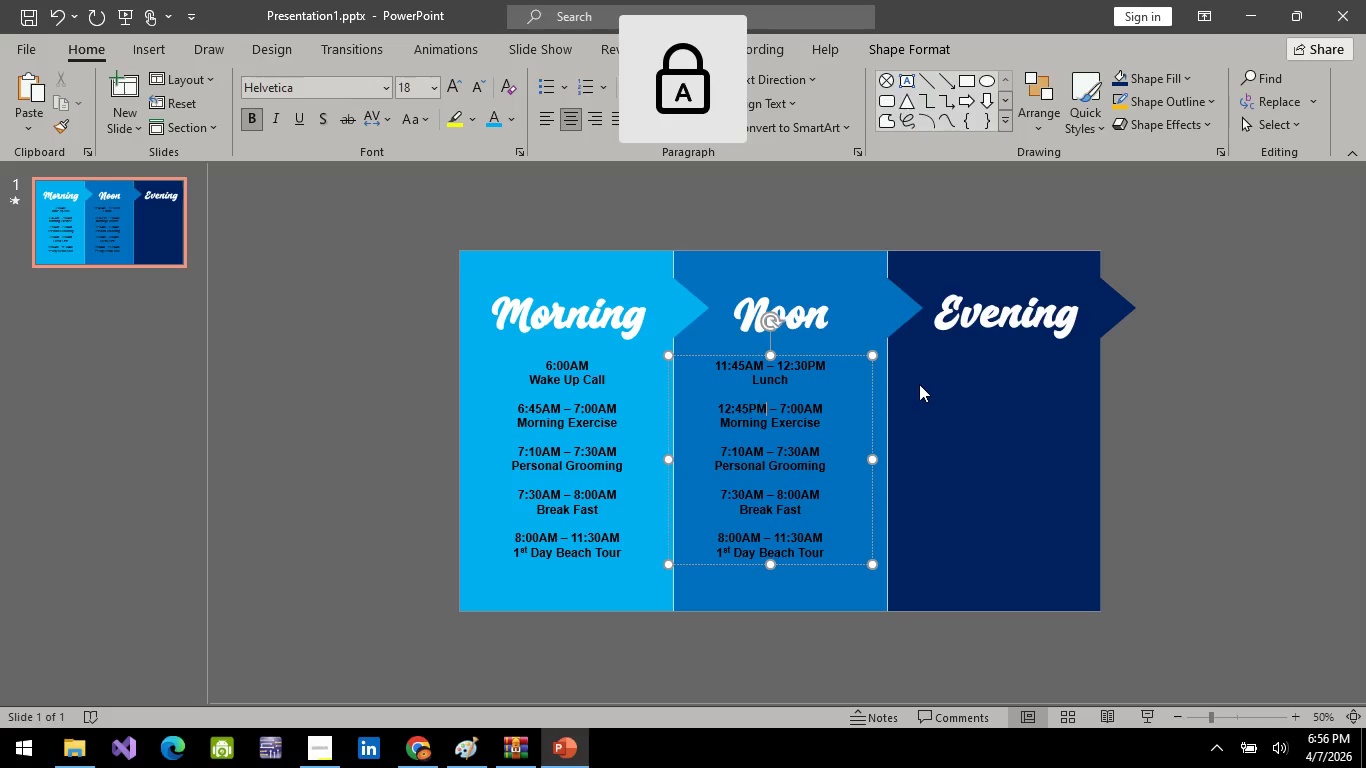 
key(ArrowRight)
 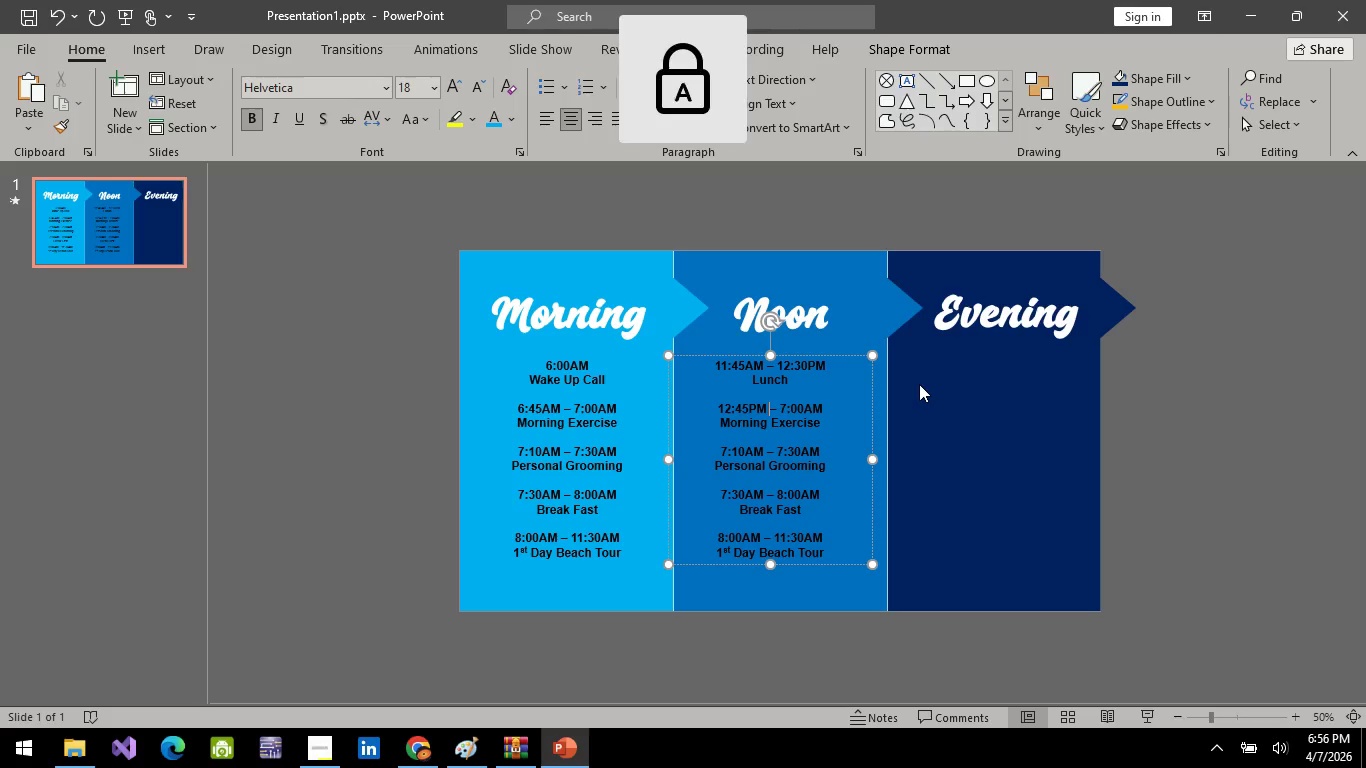 
key(ArrowRight)
 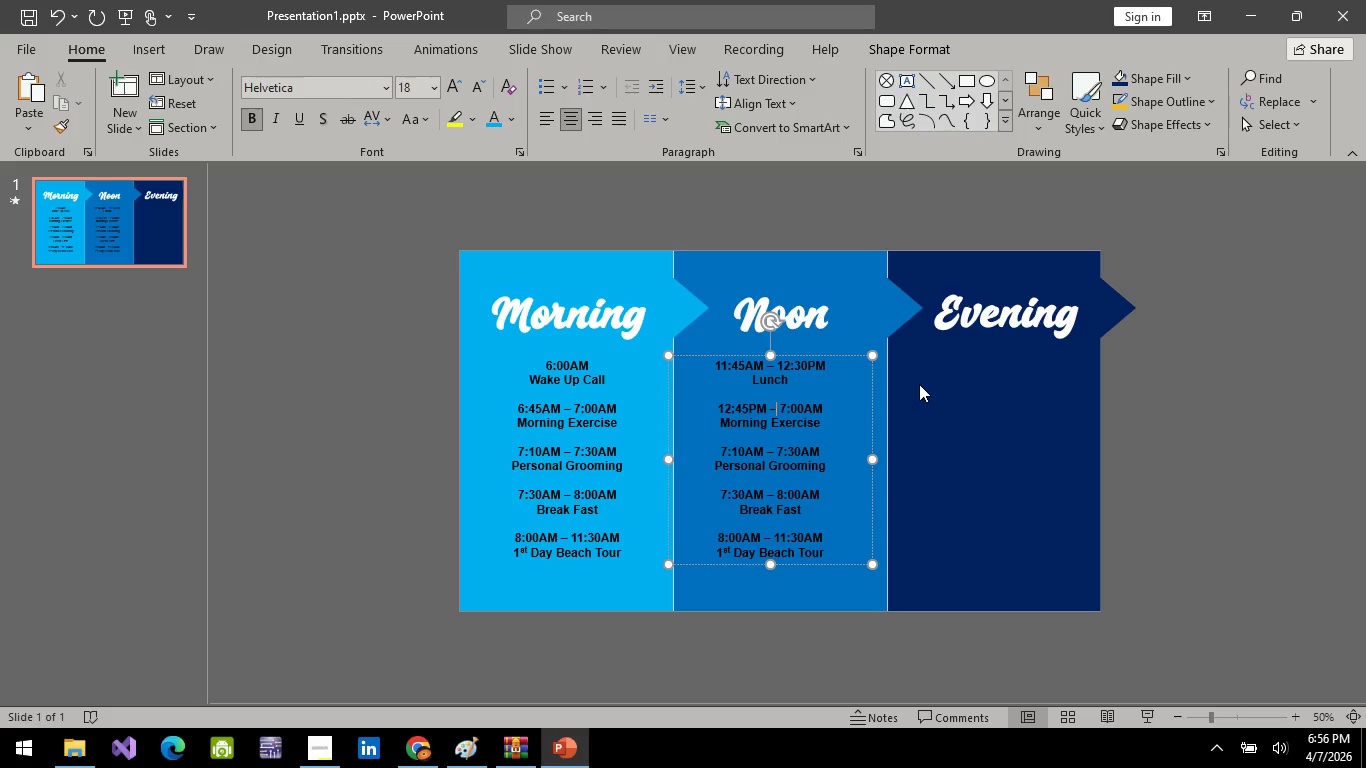 
key(ArrowRight)
 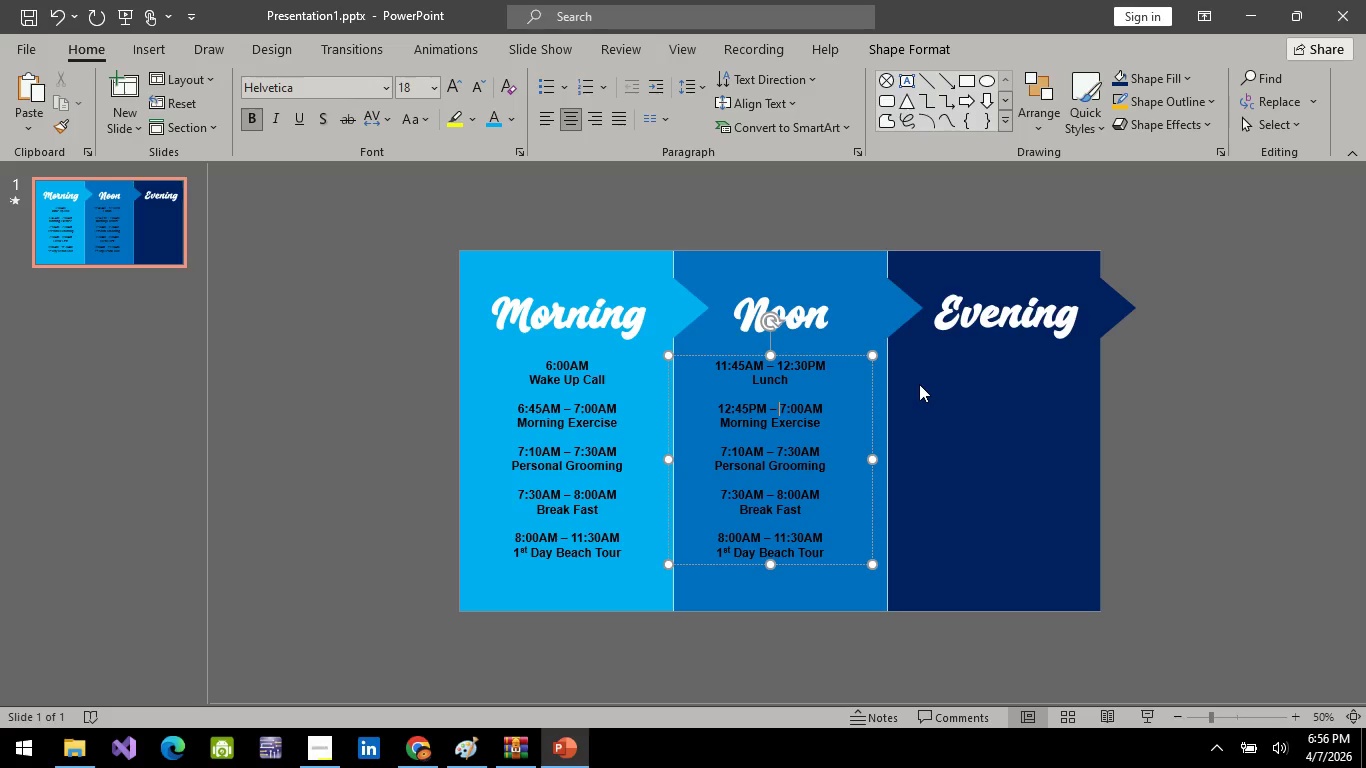 
key(ArrowRight)
 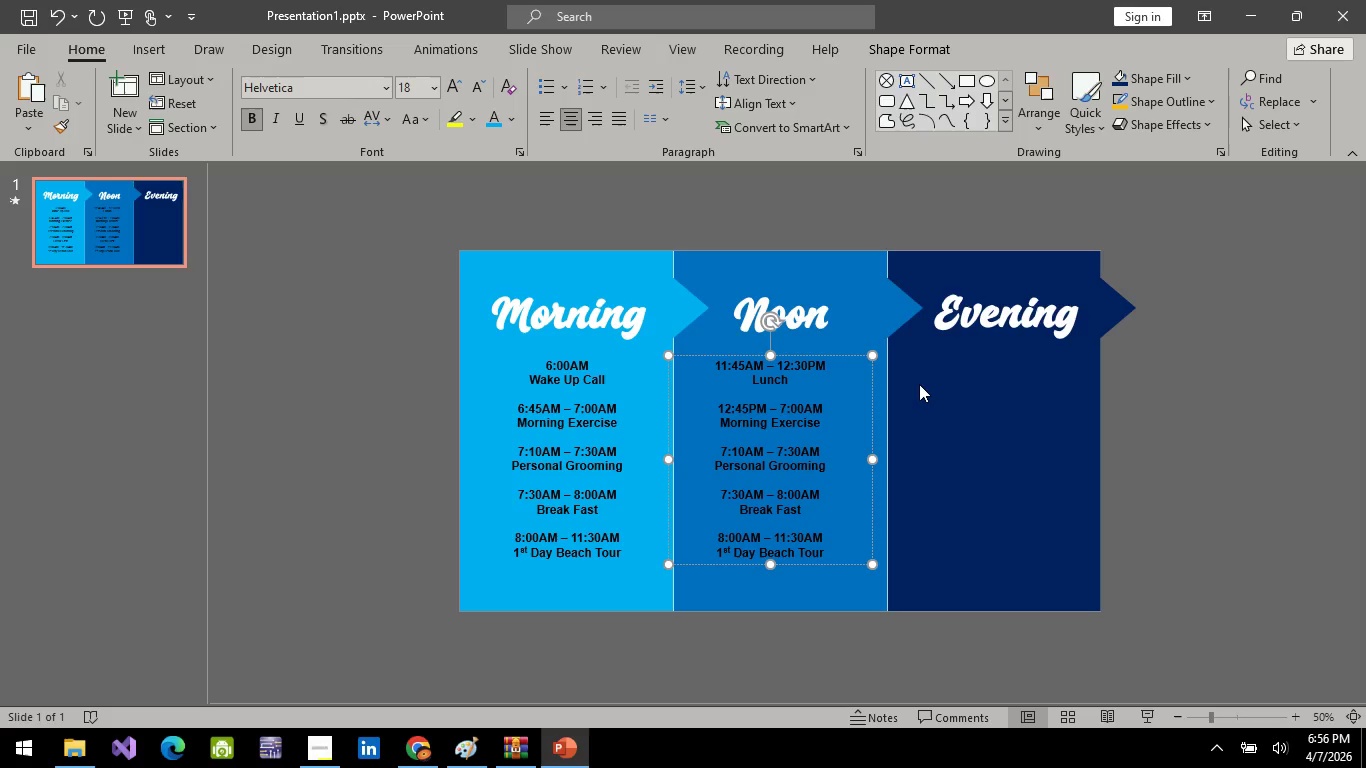 
key(ArrowRight)
 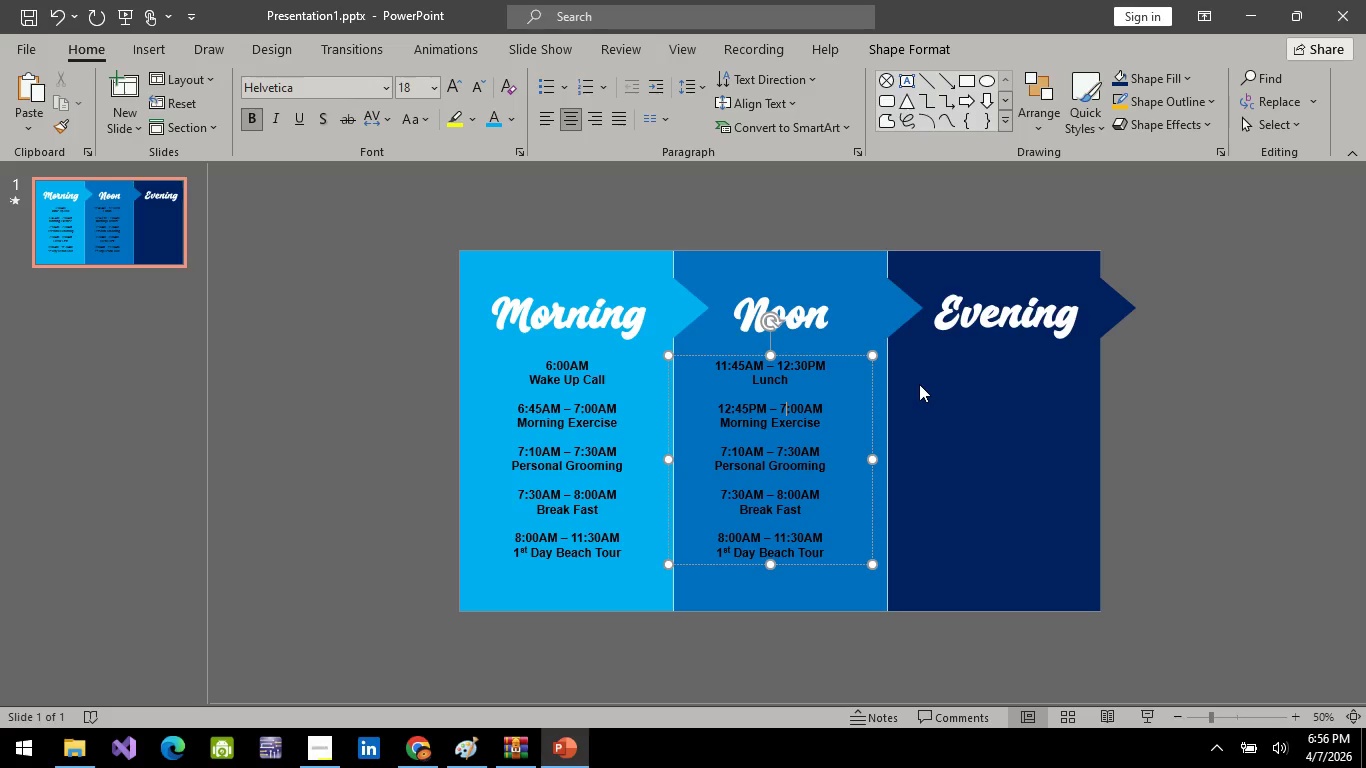 
key(Backspace)
 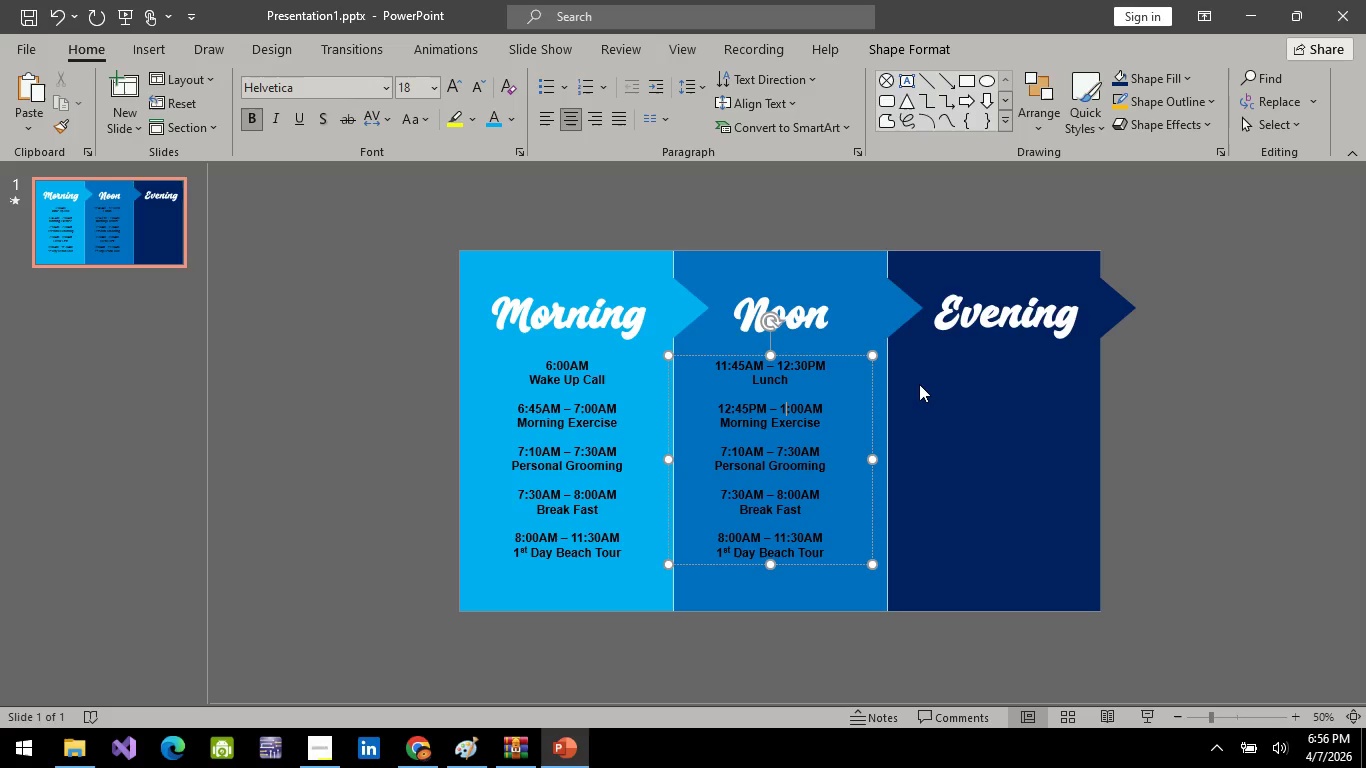 
key(1)
 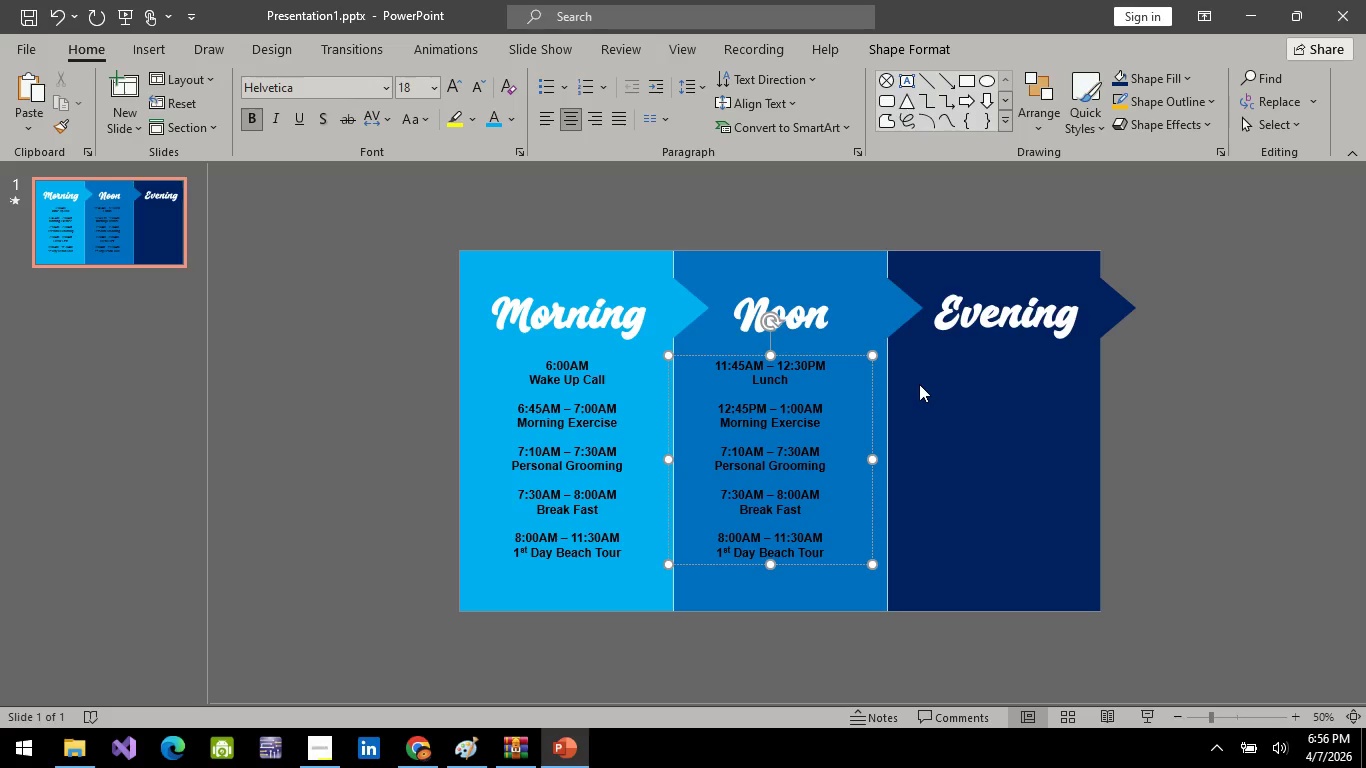 
key(ArrowRight)
 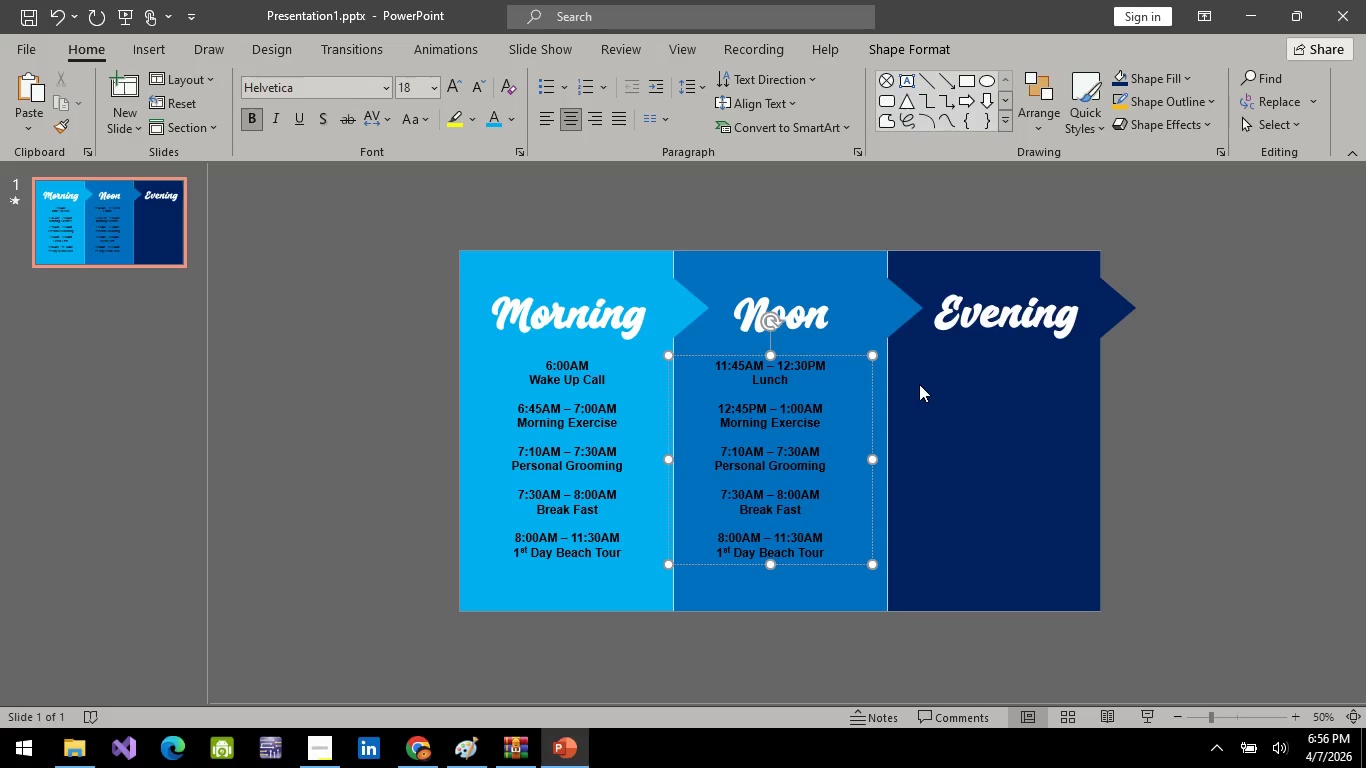 
key(ArrowLeft)
 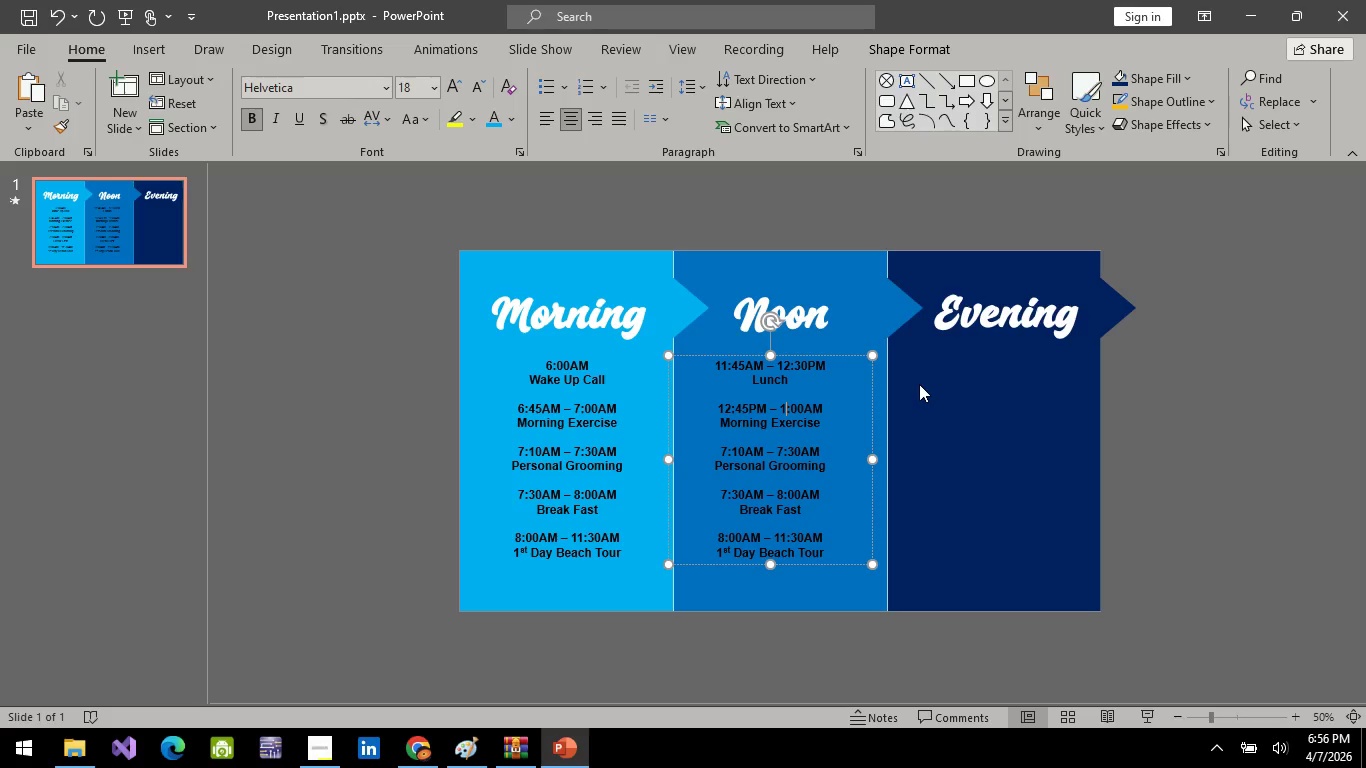 
key(Backspace)
 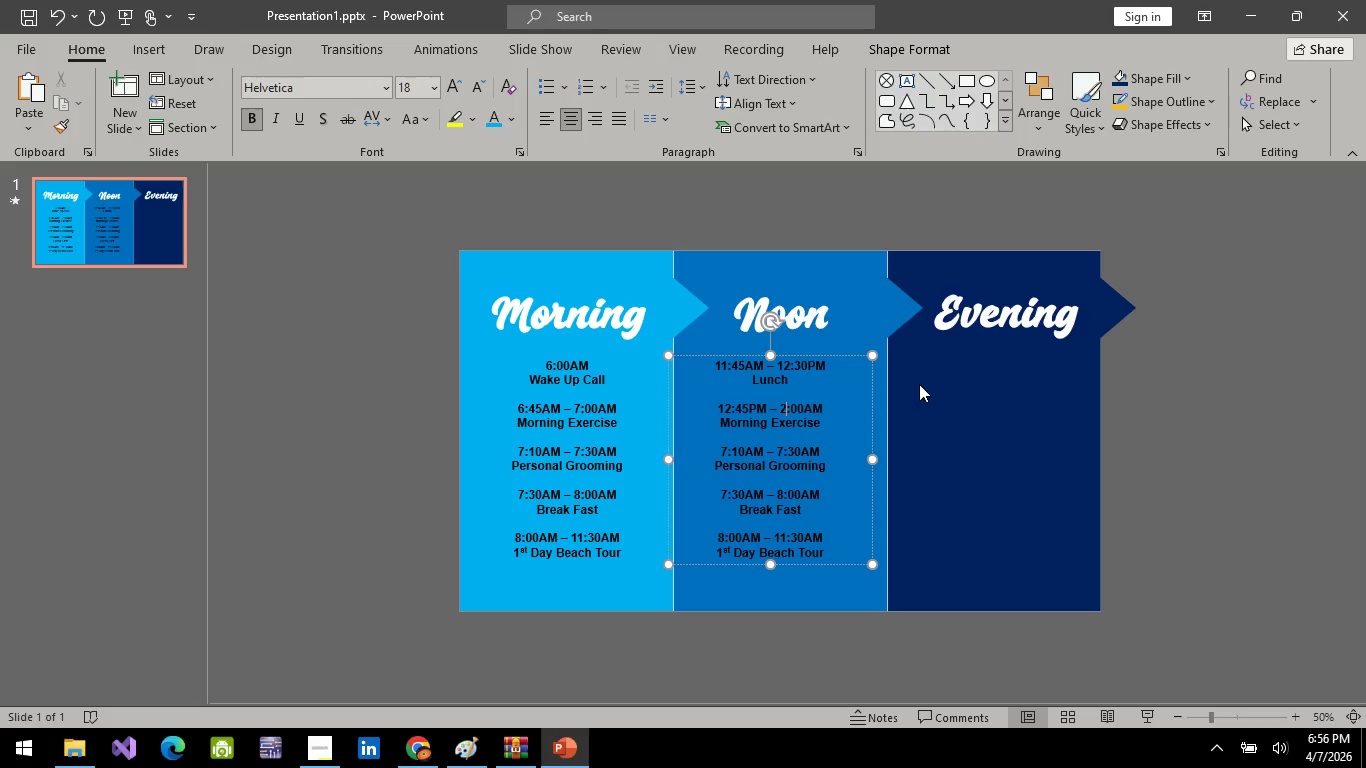 
key(2)
 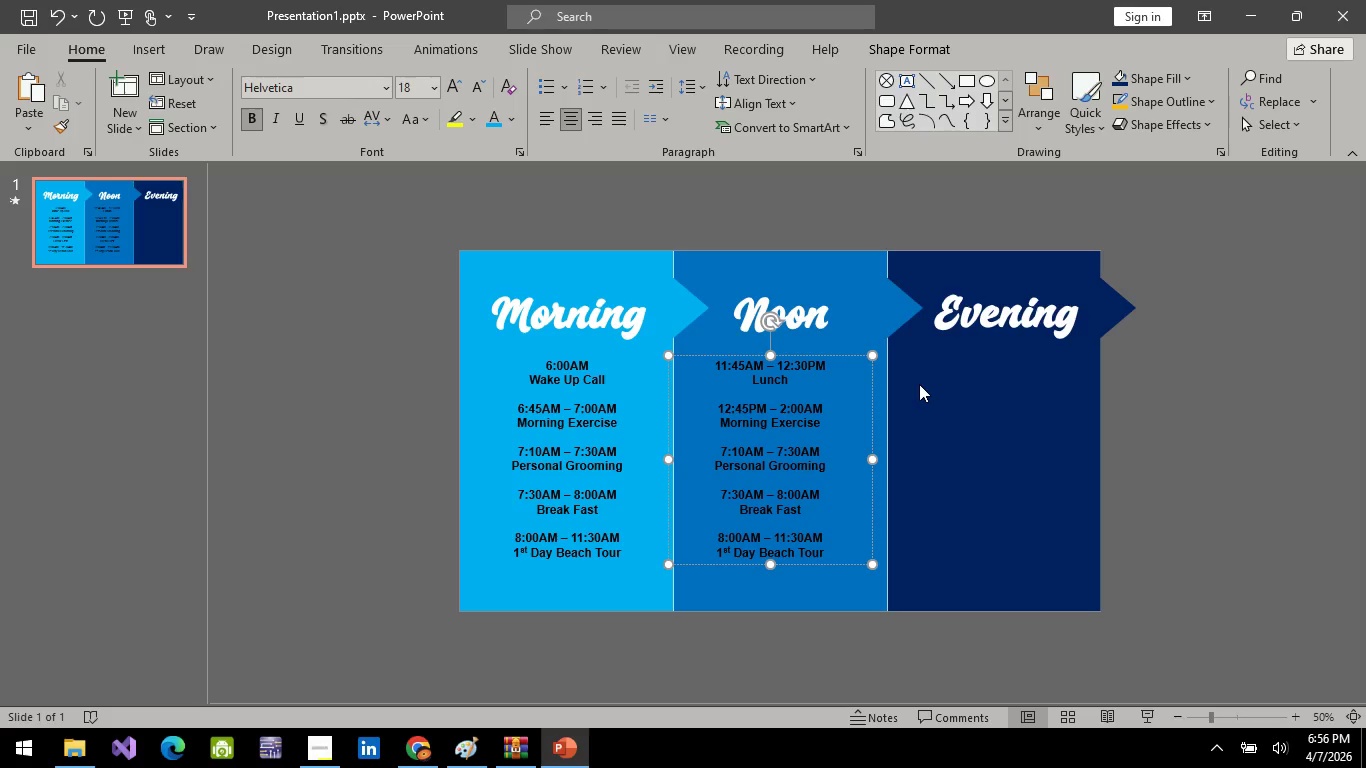 
key(ArrowRight)
 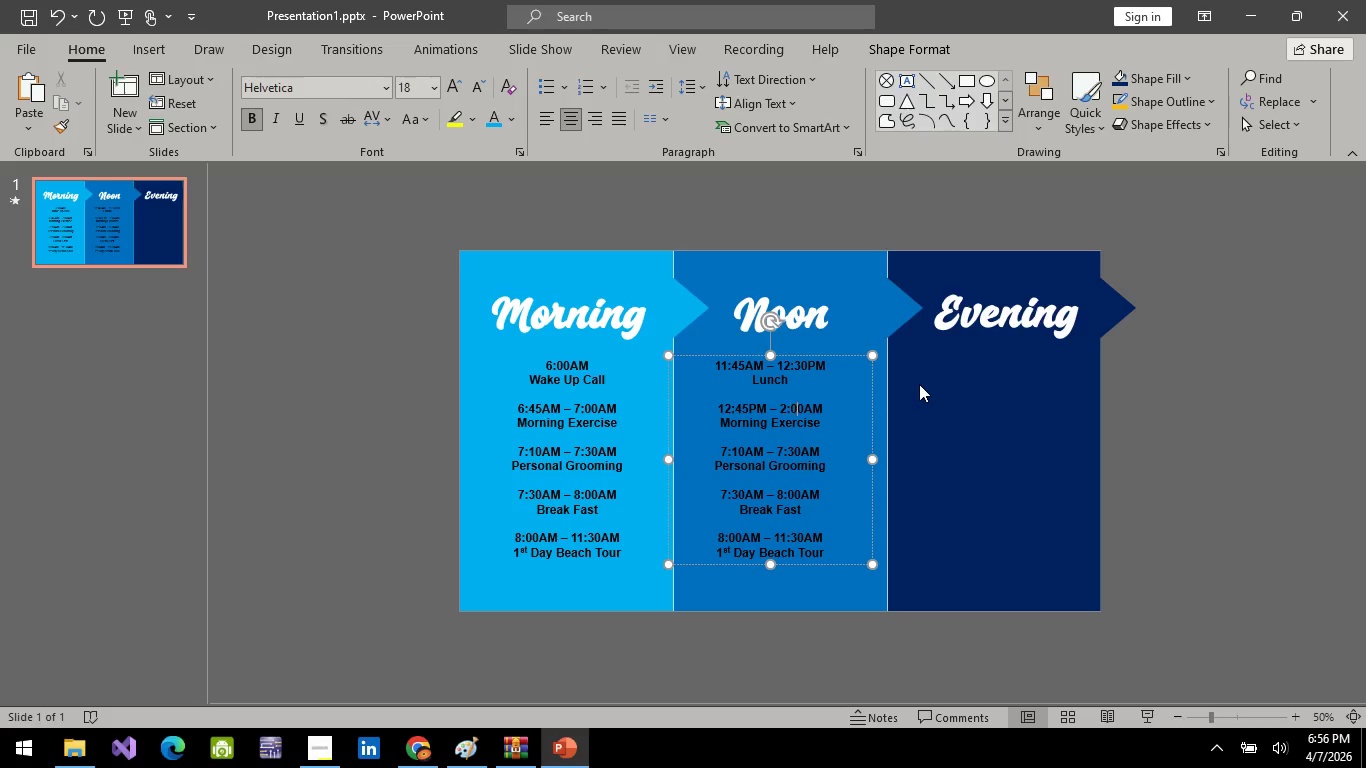 
key(ArrowRight)
 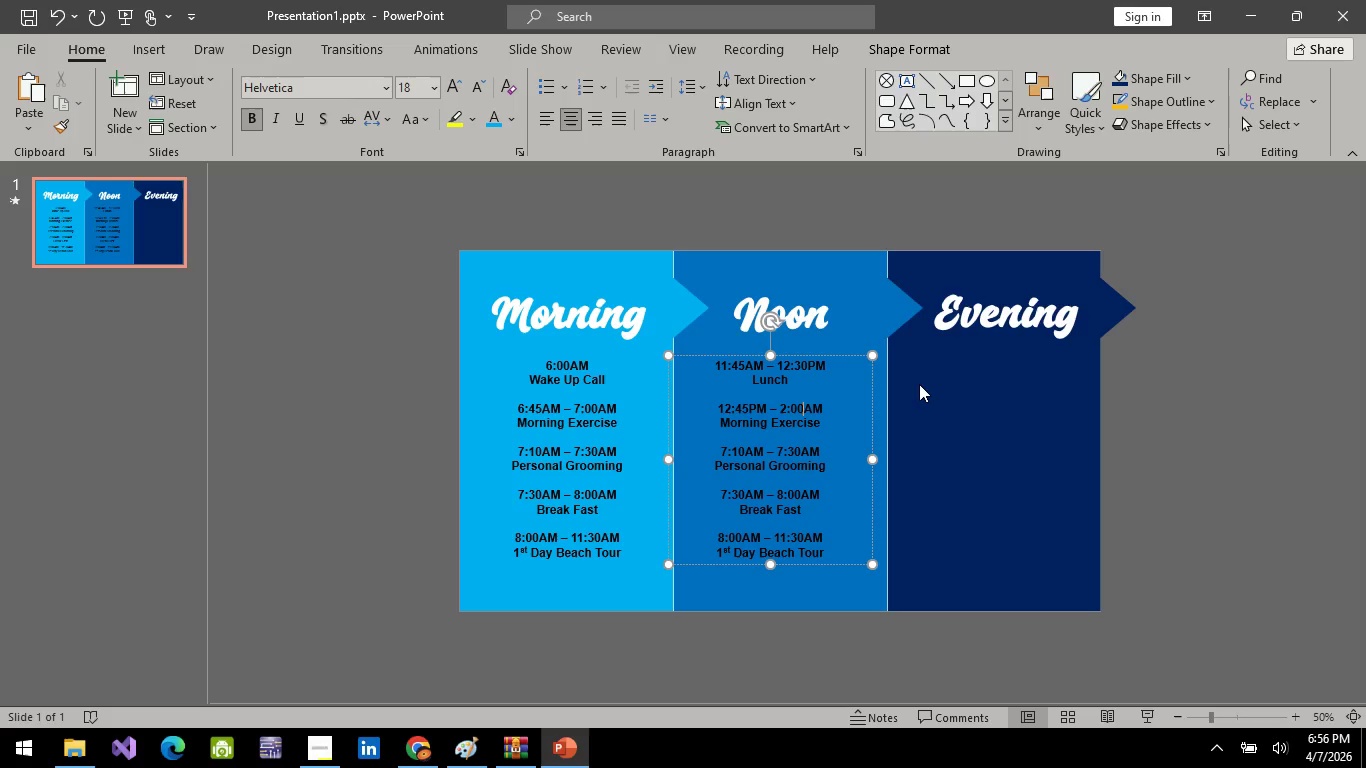 
key(ArrowRight)
 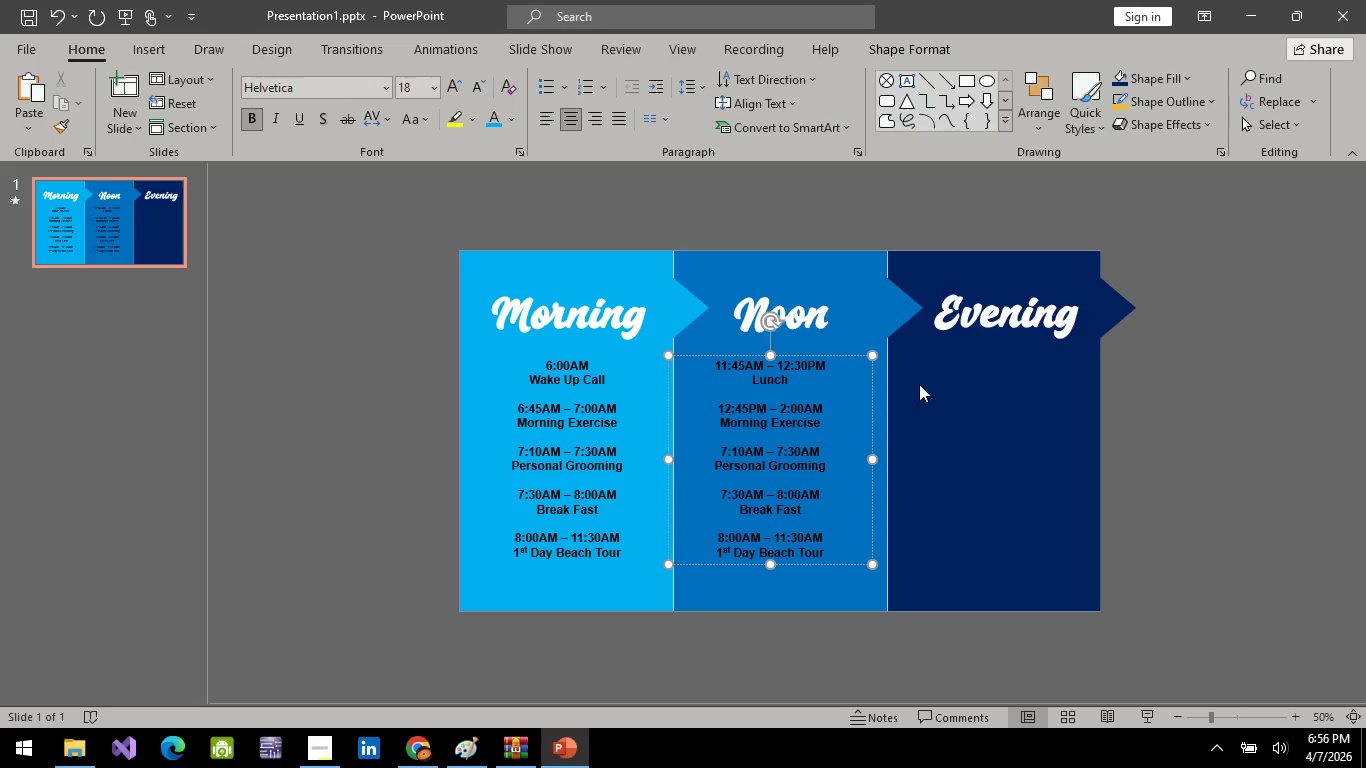 
key(ArrowRight)
 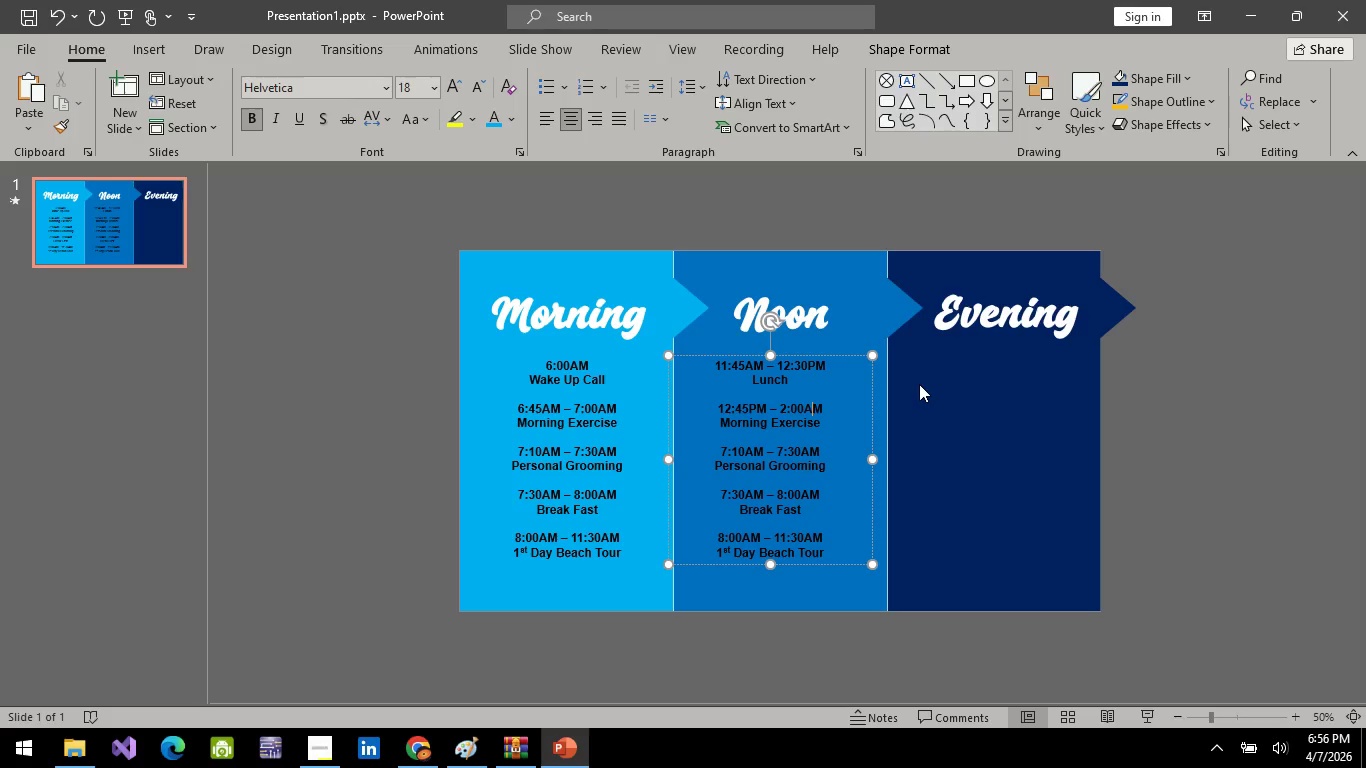 
key(ArrowRight)
 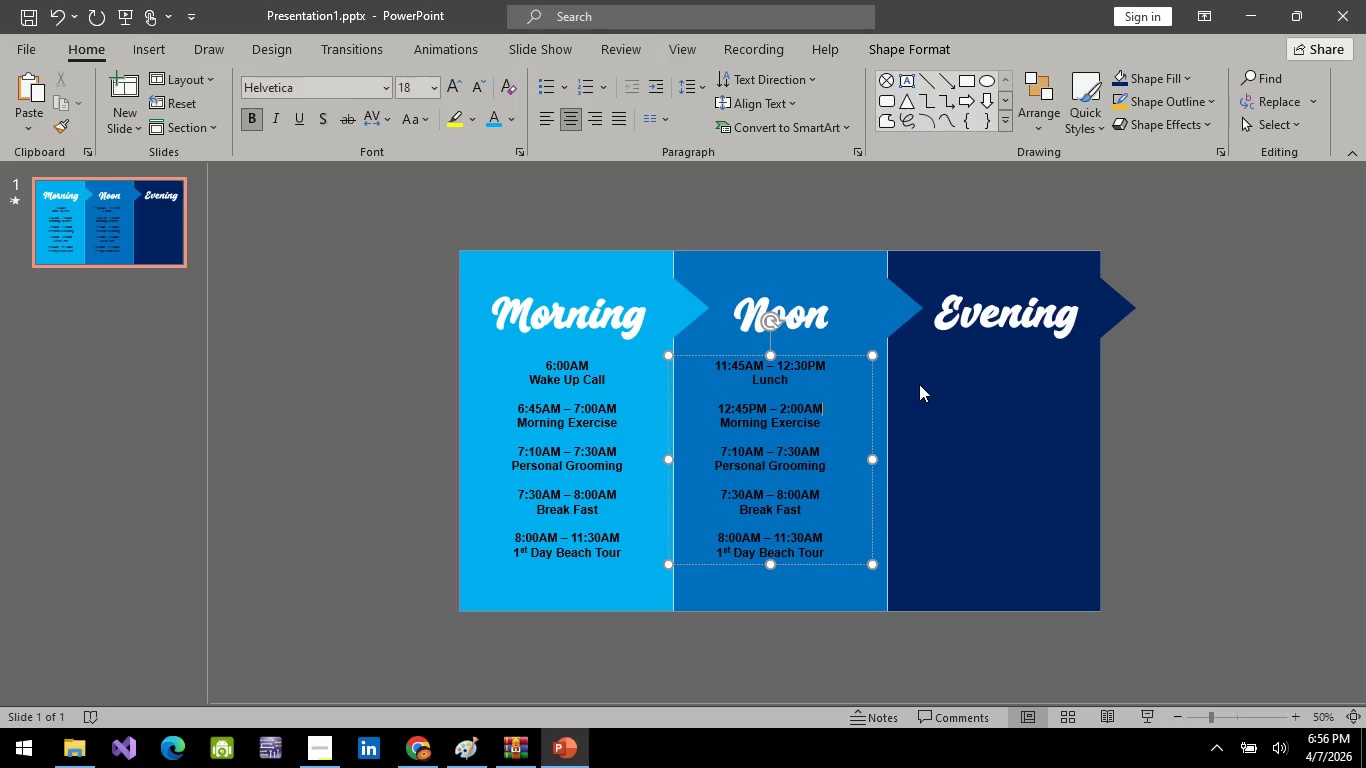 
key(Backspace)
key(Backspace)
type(p)
key(Backspace)
type(PM)
 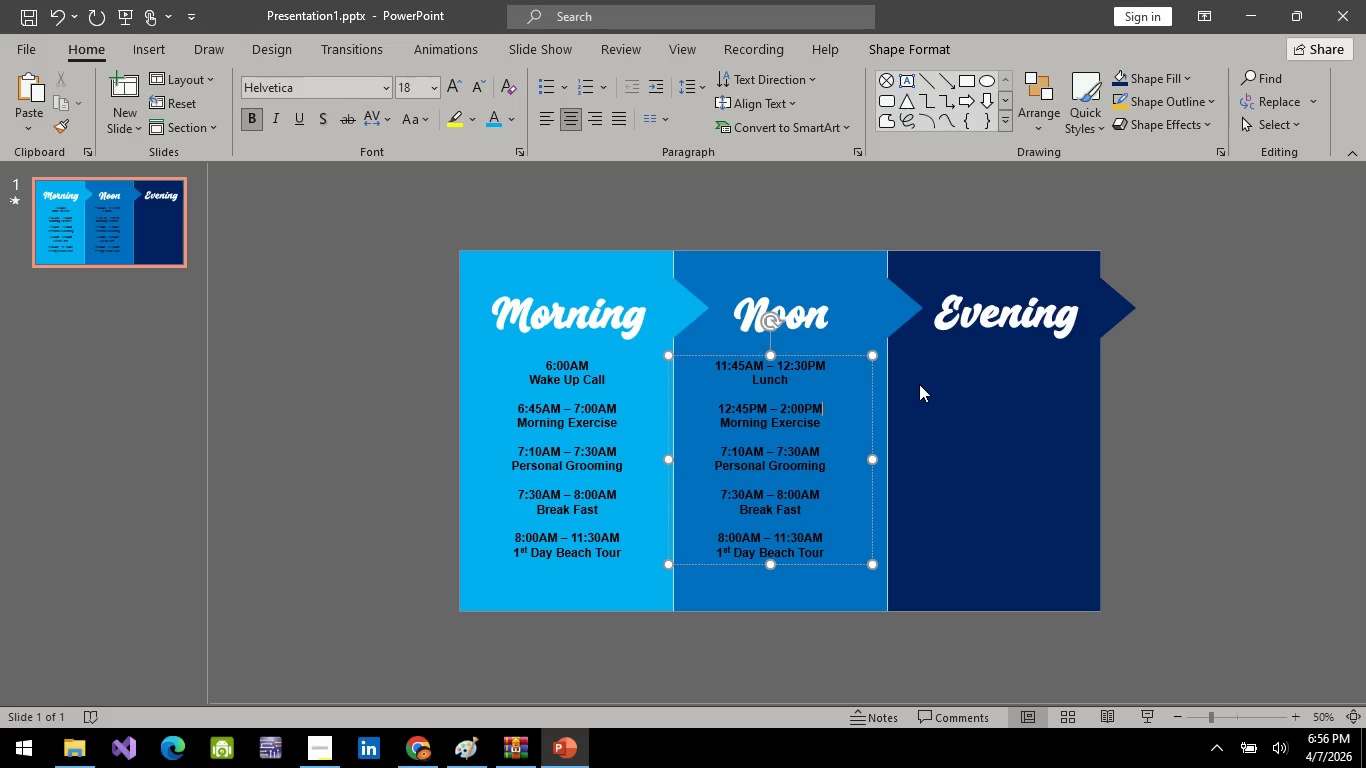 
key(ArrowDown)
 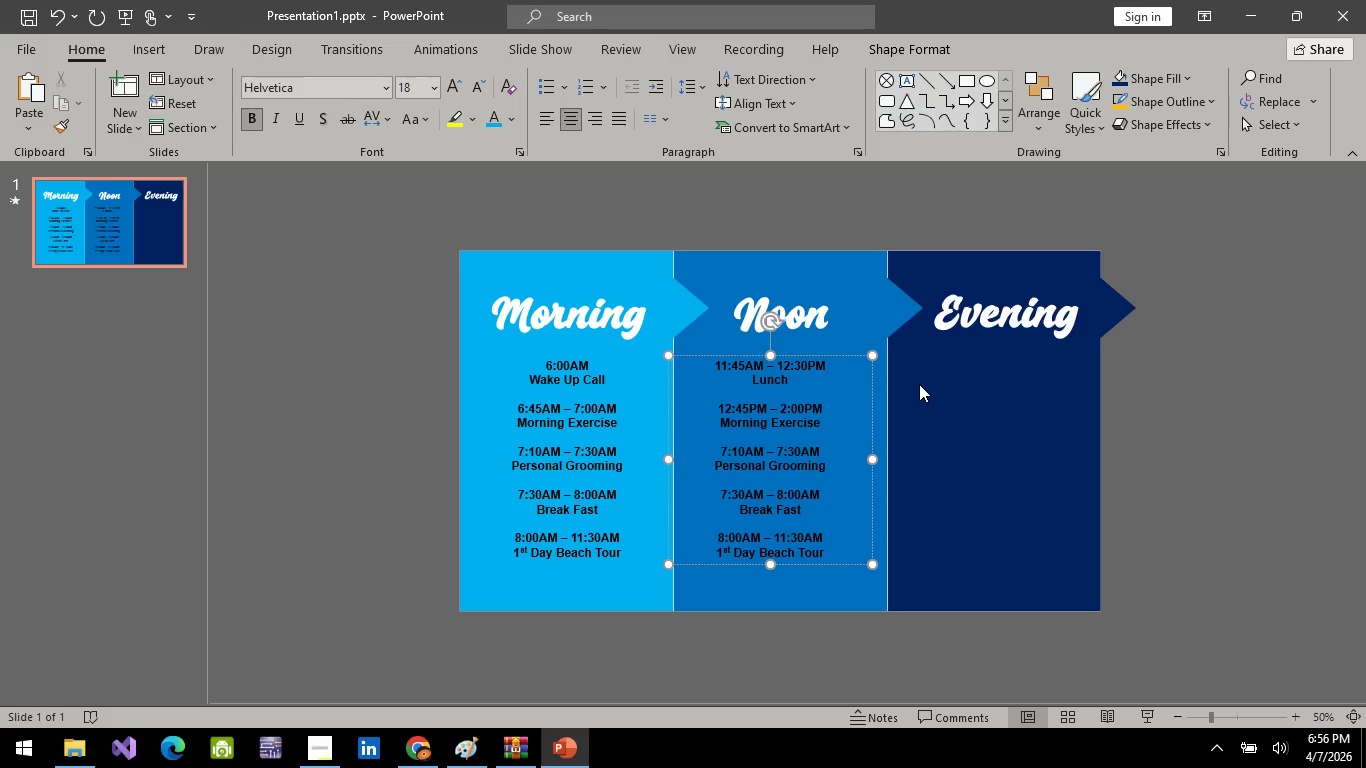 
key(Backspace)
key(Backspace)
key(Backspace)
key(Backspace)
key(Backspace)
key(Backspace)
key(Backspace)
key(Backspace)
key(Backspace)
key(Backspace)
key(Backspace)
key(Backspace)
key(Backspace)
key(Backspace)
key(Backspace)
key(Backspace)
type(n)
key(Backspace)
type(Reas)
key(Backspace)
key(Backspace)
type(s )
key(Backspace)
type(t and Real)
key(Backspace)
key(Backspace)
type(x)
key(Backspace)
type(laxation t)
key(Backspace)
type(TI)
key(Backspace)
type(ime)
 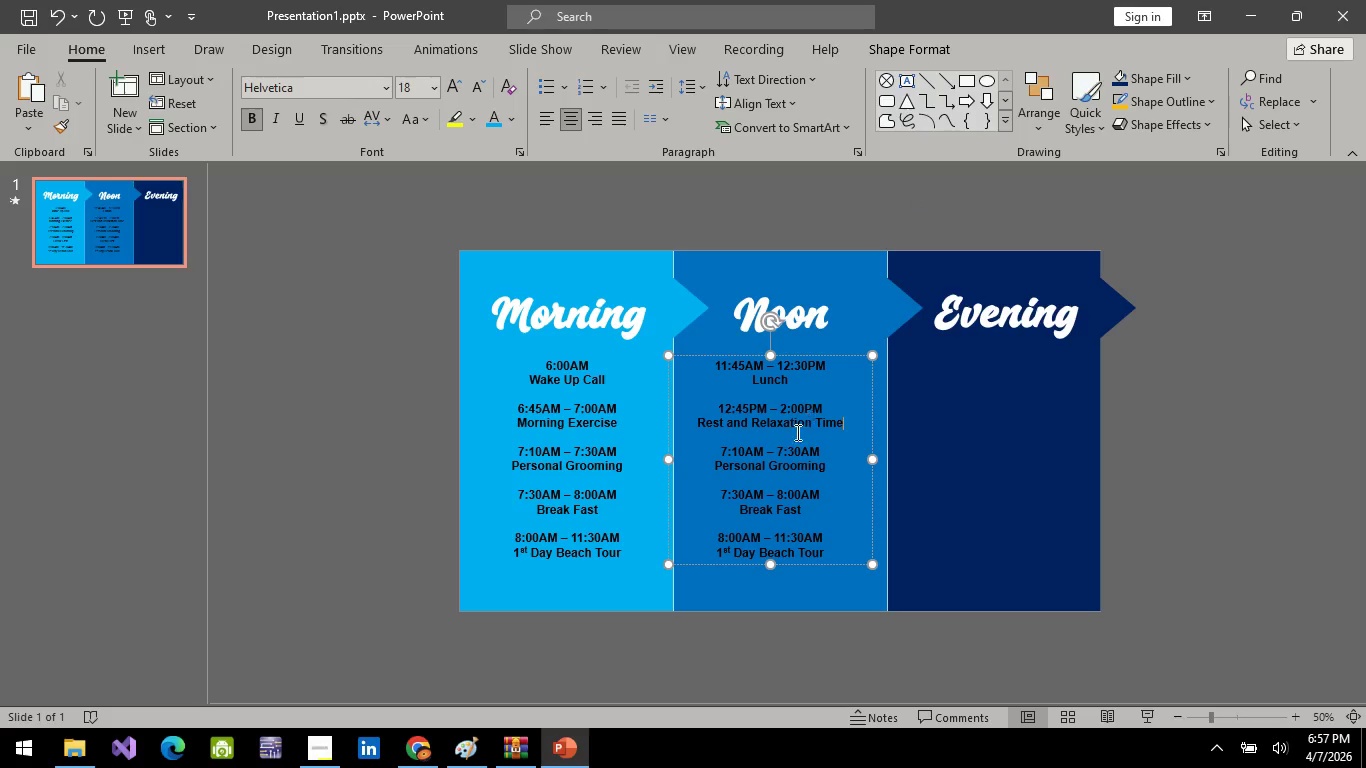 
left_click([773, 465])
 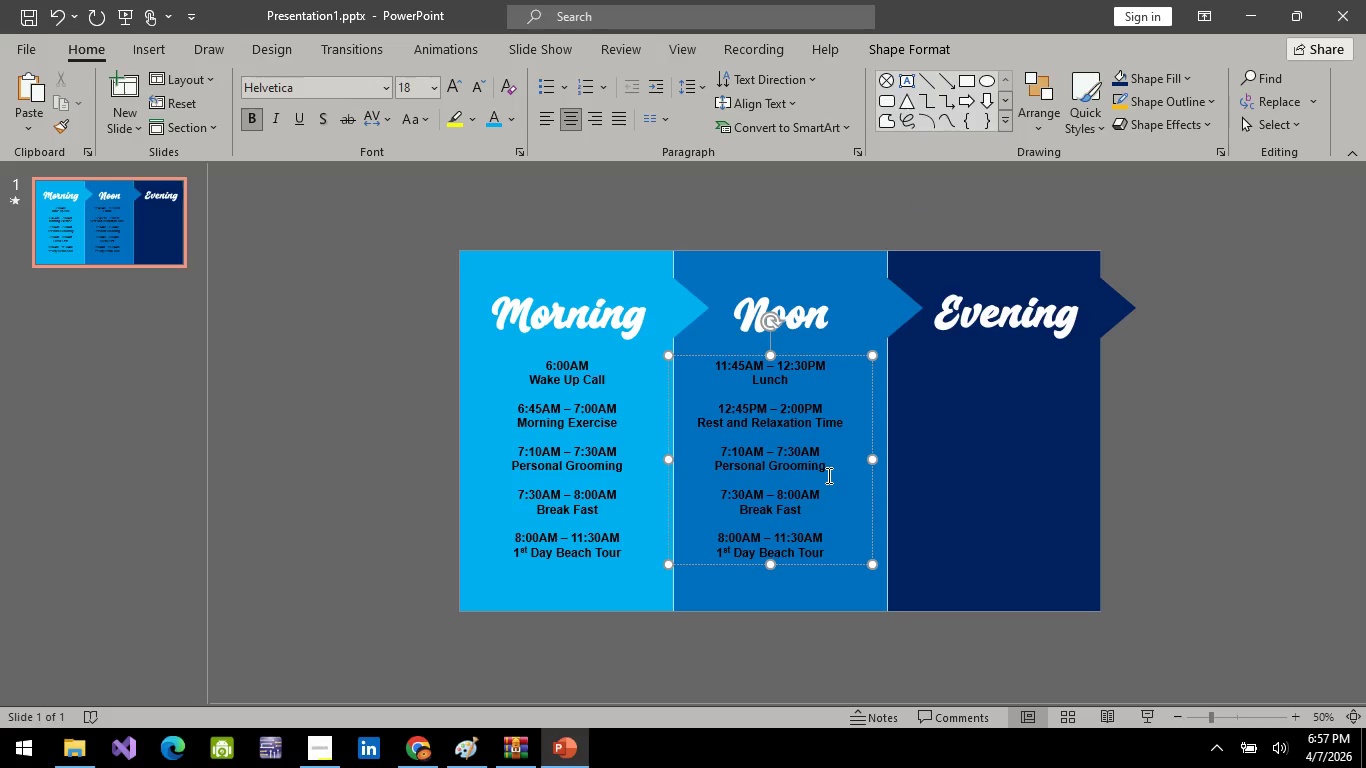 
left_click_drag(start_coordinate=[827, 475], to_coordinate=[707, 469])
 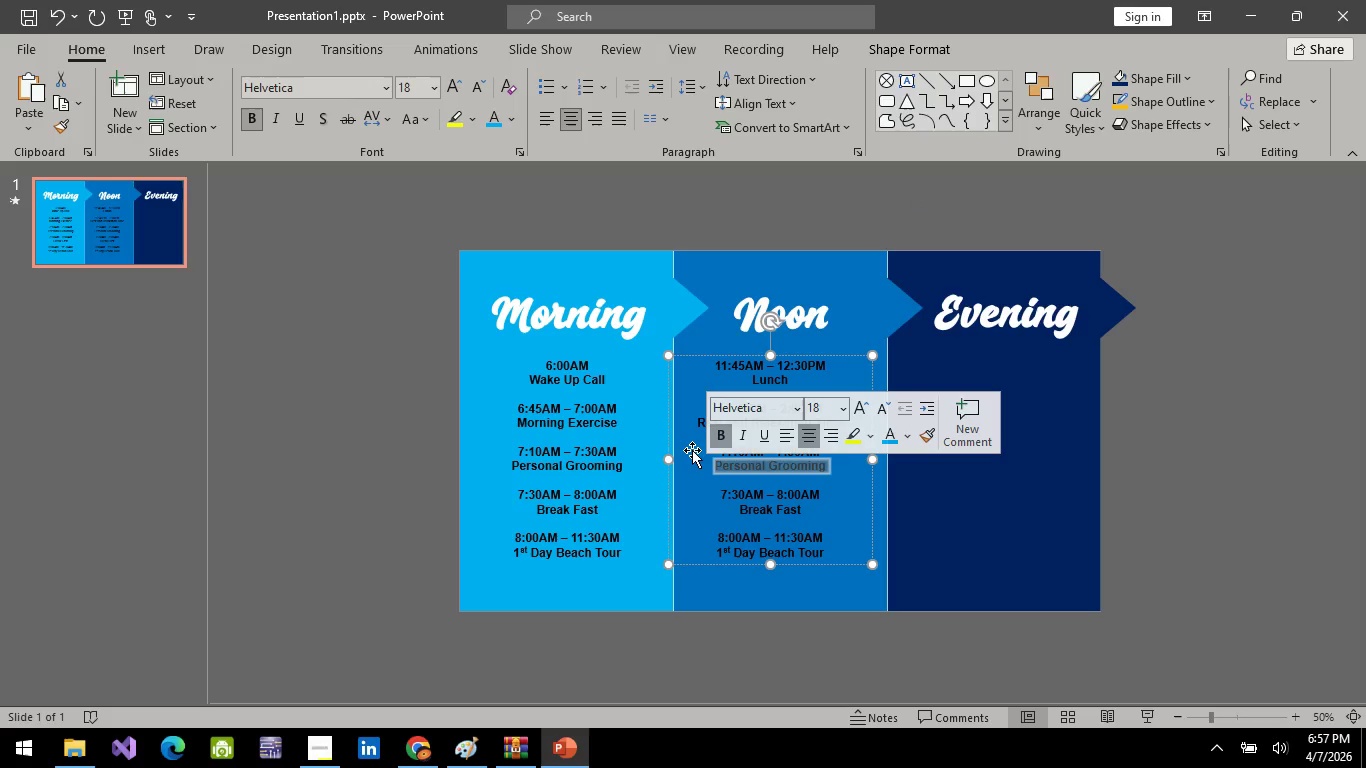 
key(Backspace)
 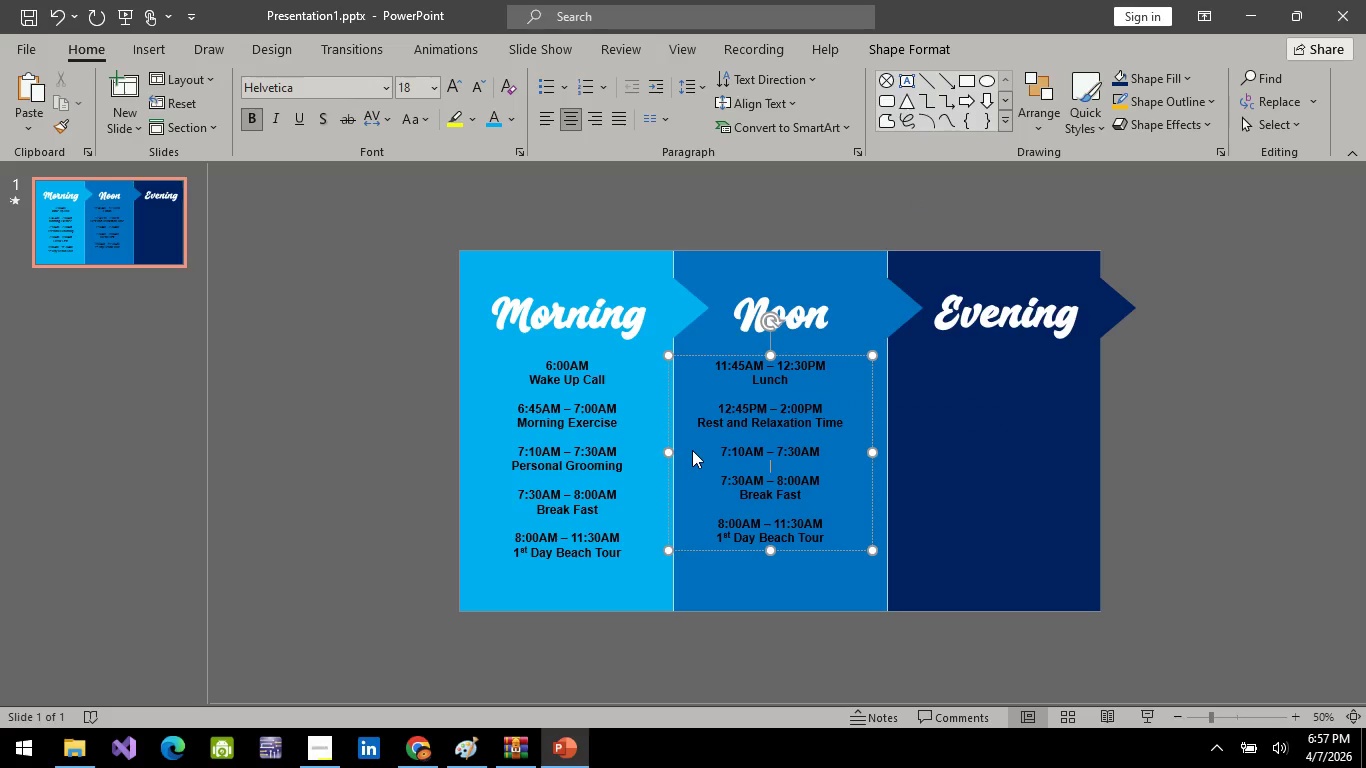 
key(2)
 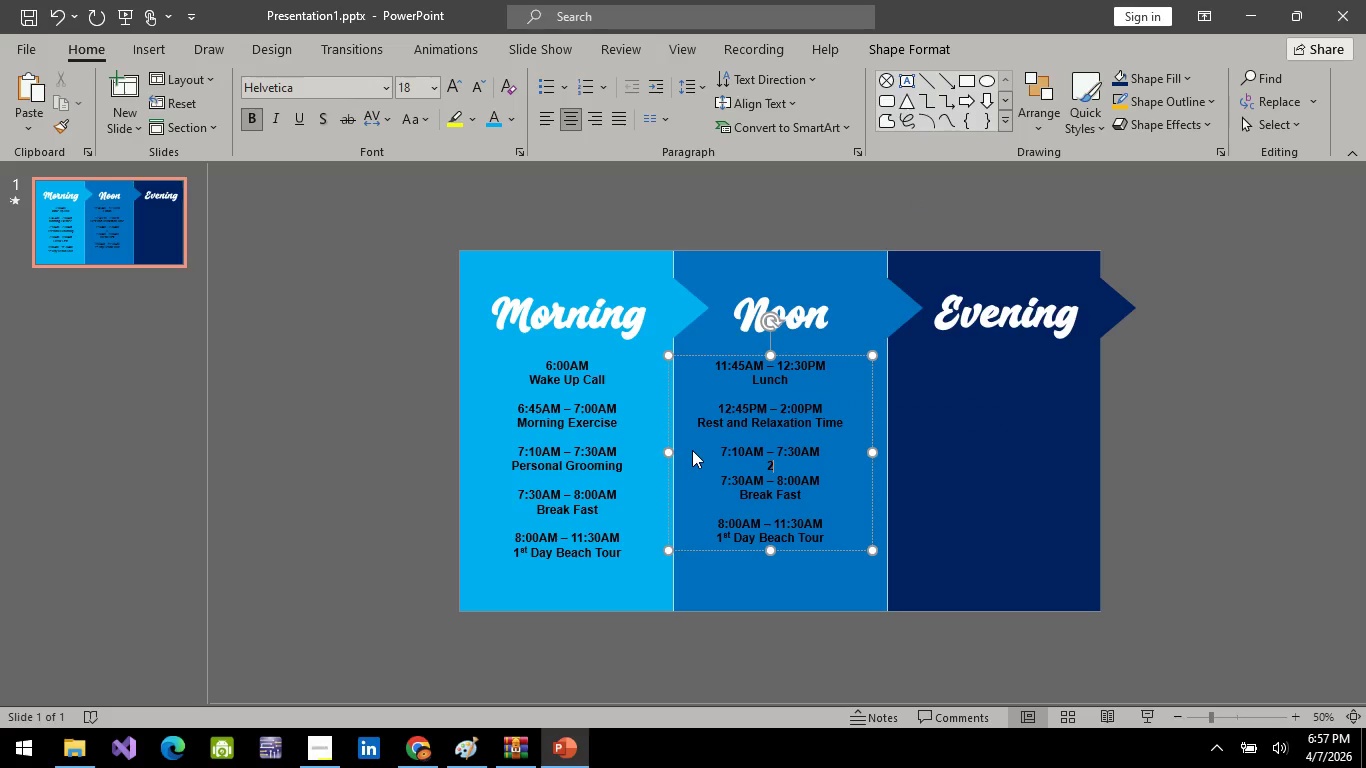 
key(Backspace)
 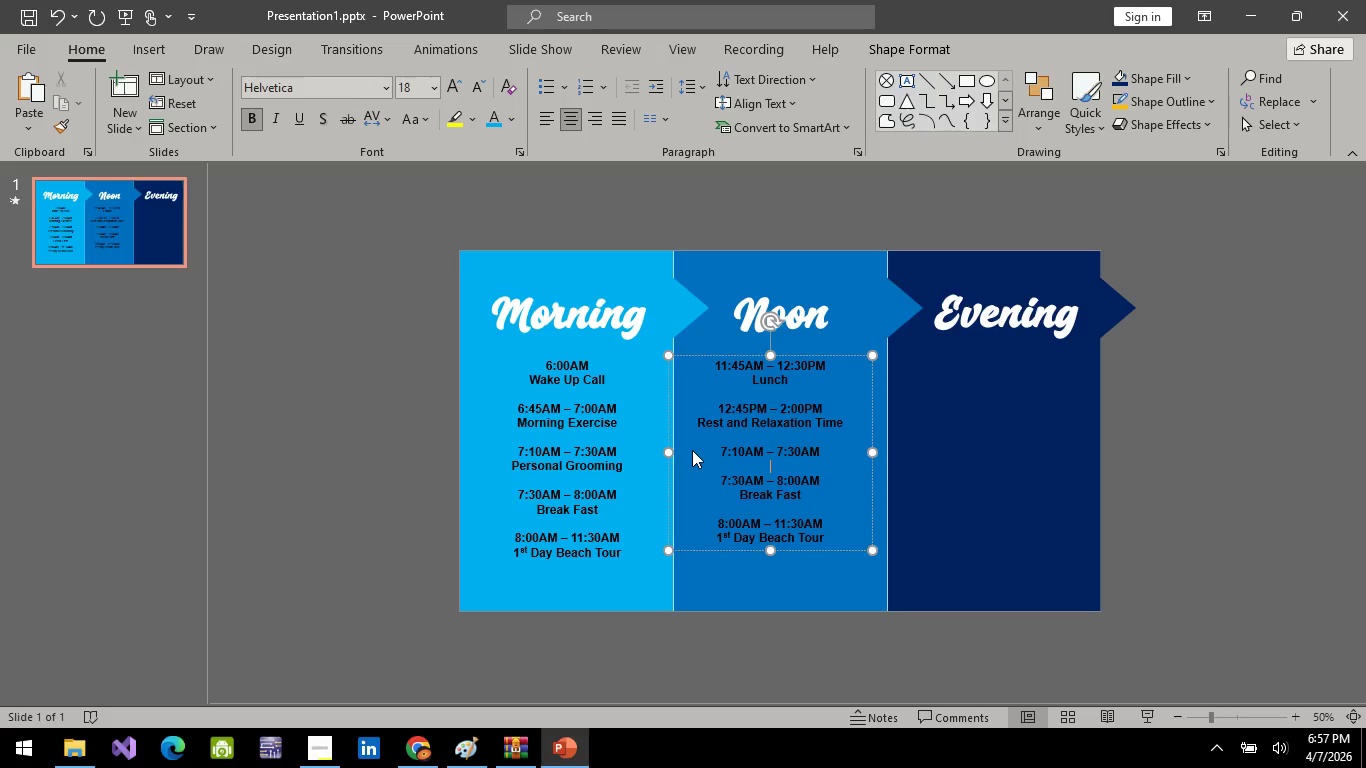 
key(ArrowUp)
 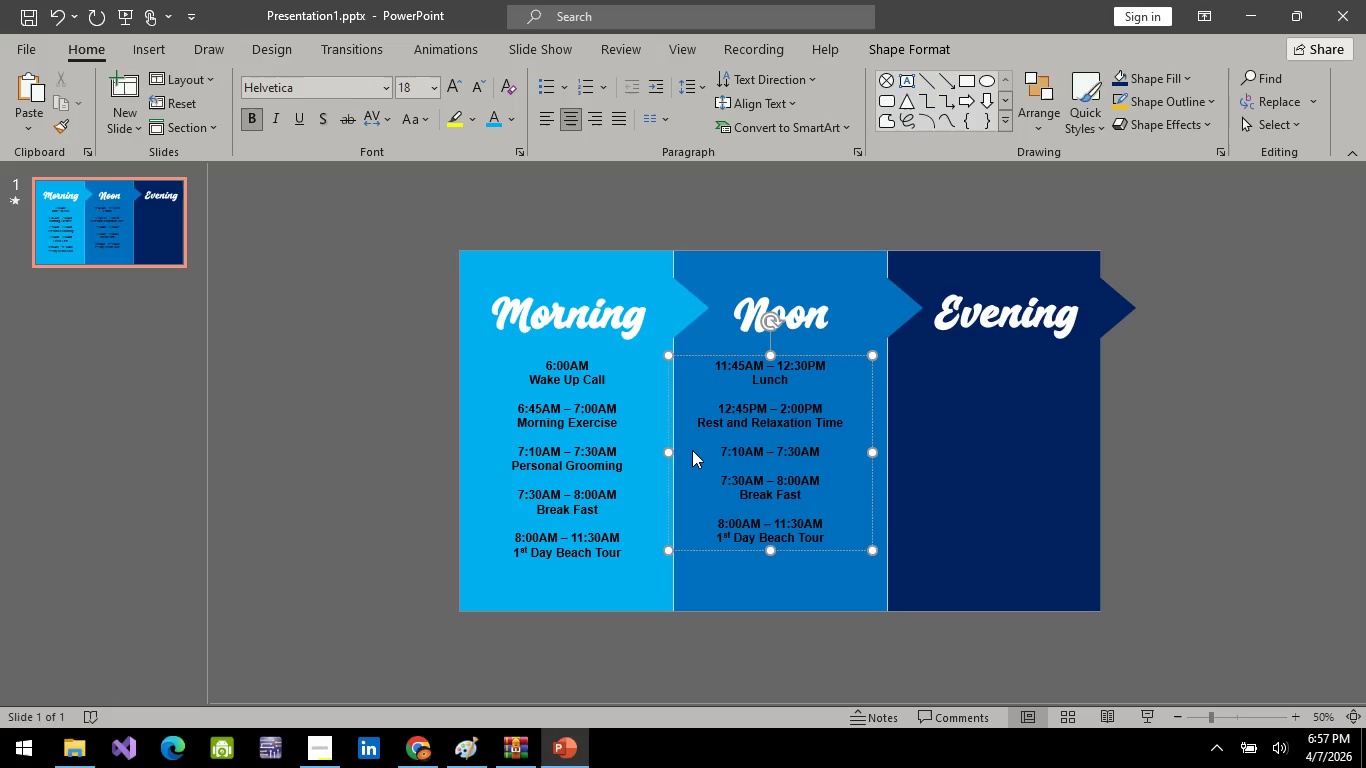 
hold_key(key=ArrowLeft, duration=0.45)
 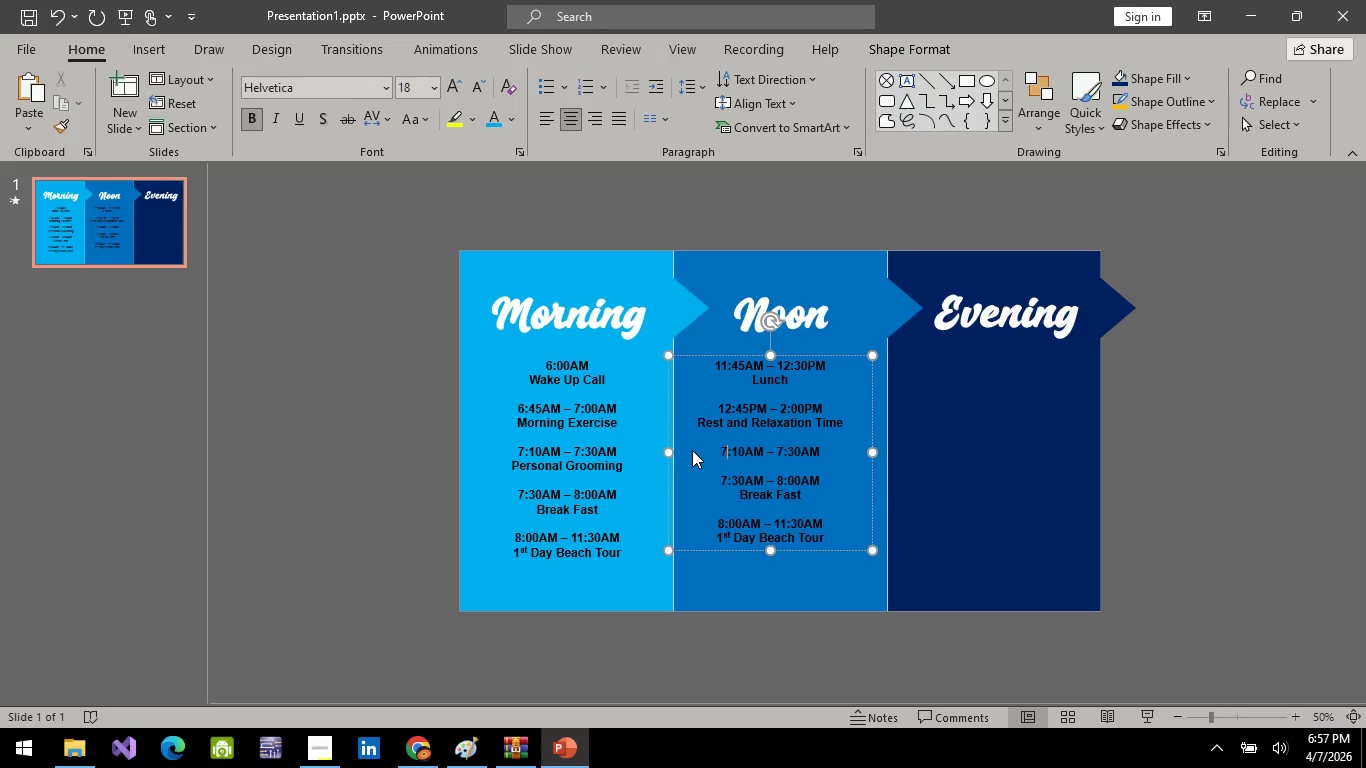 
key(ArrowRight)
 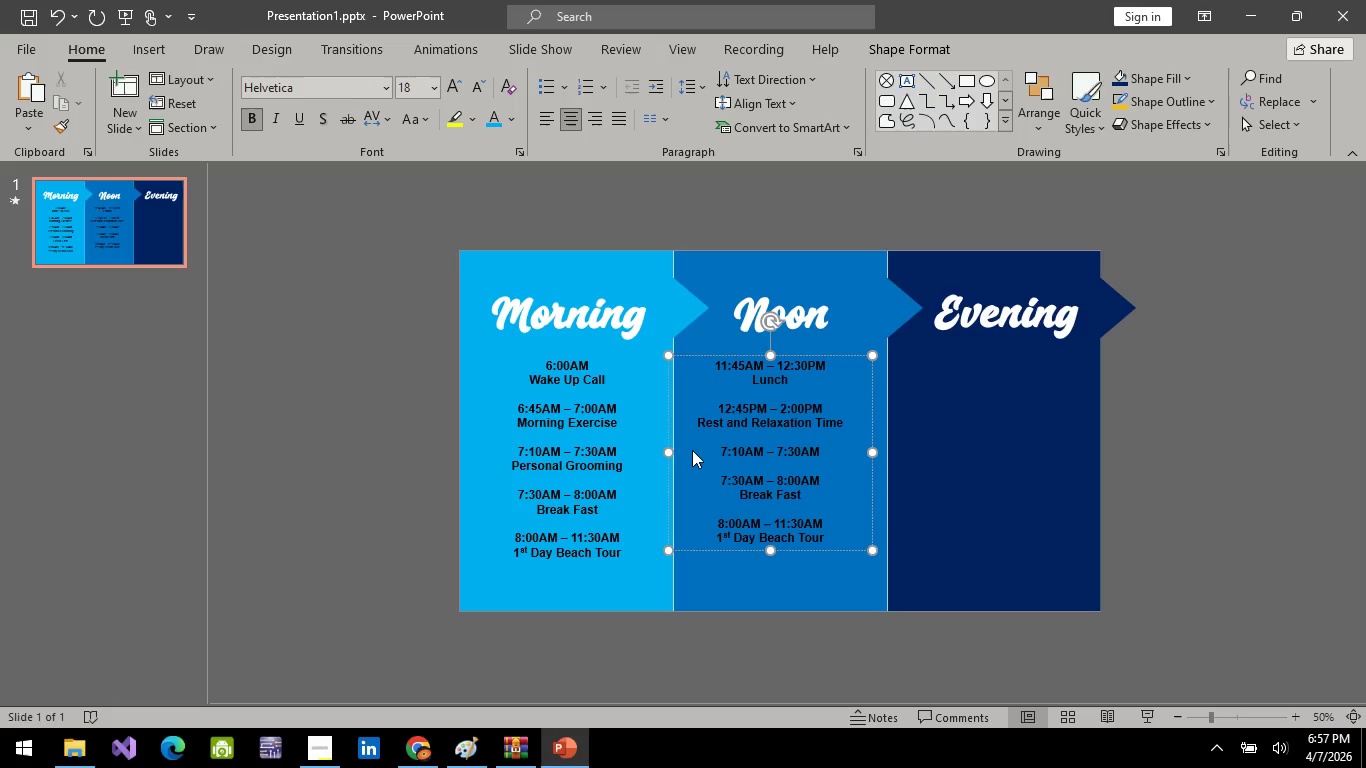 
key(Backspace)
type(12)
key(Backspace)
key(Backspace)
type(2)
 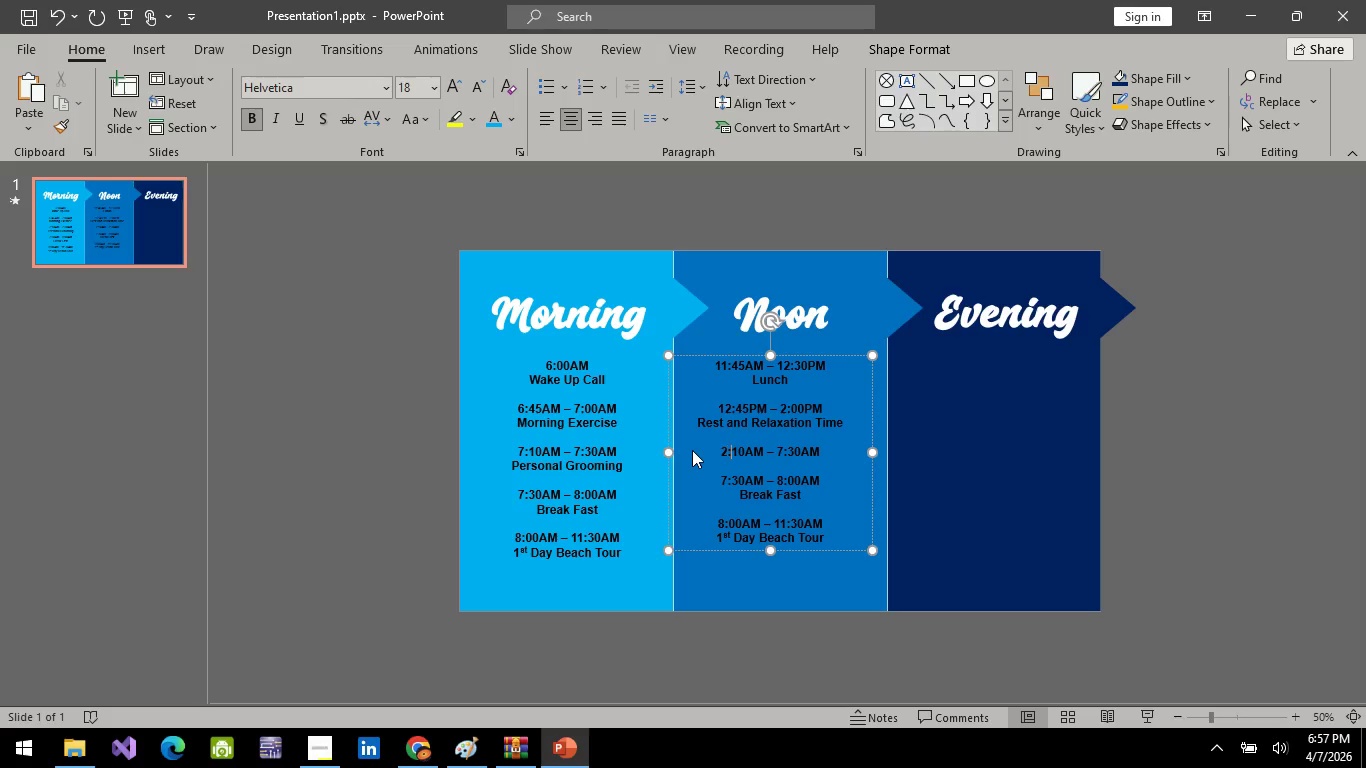 
key(ArrowRight)
 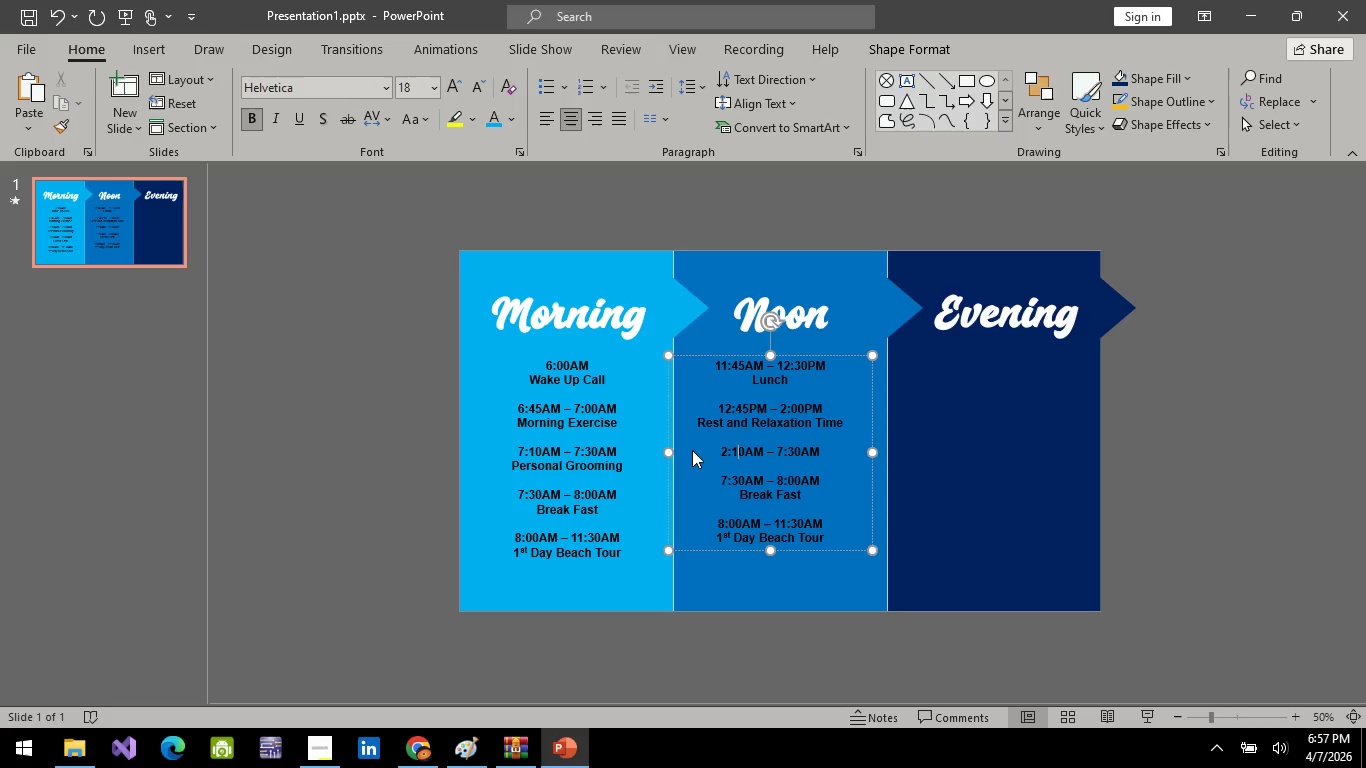 
key(ArrowRight)
 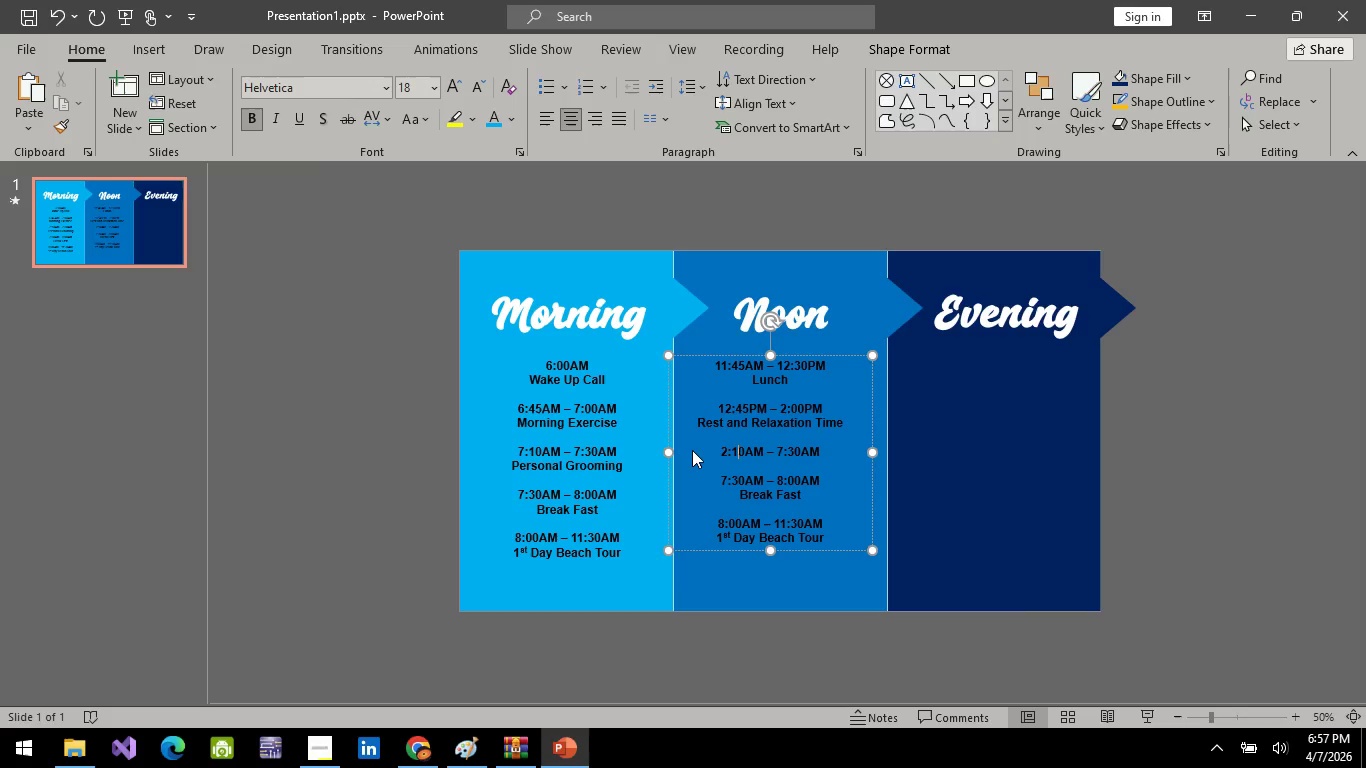 
key(ArrowRight)
 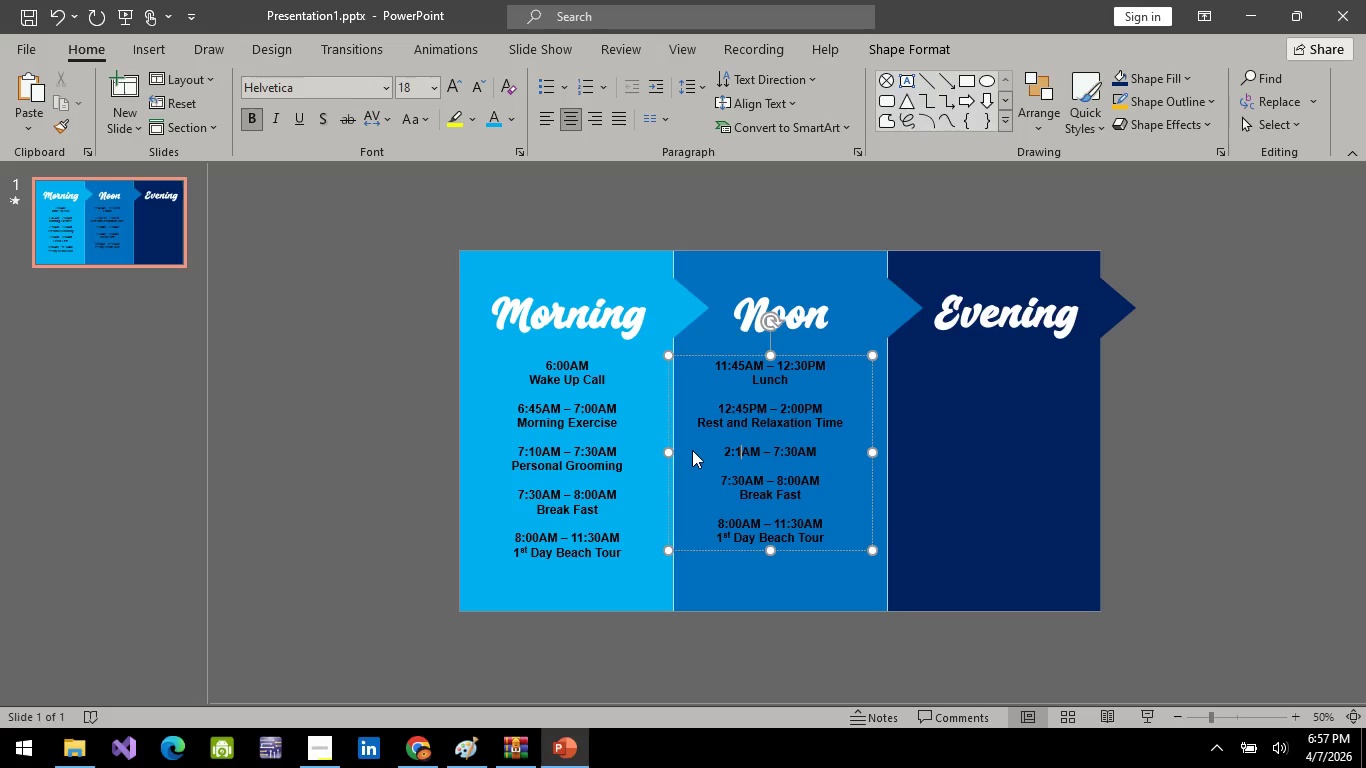 
key(Backspace)
 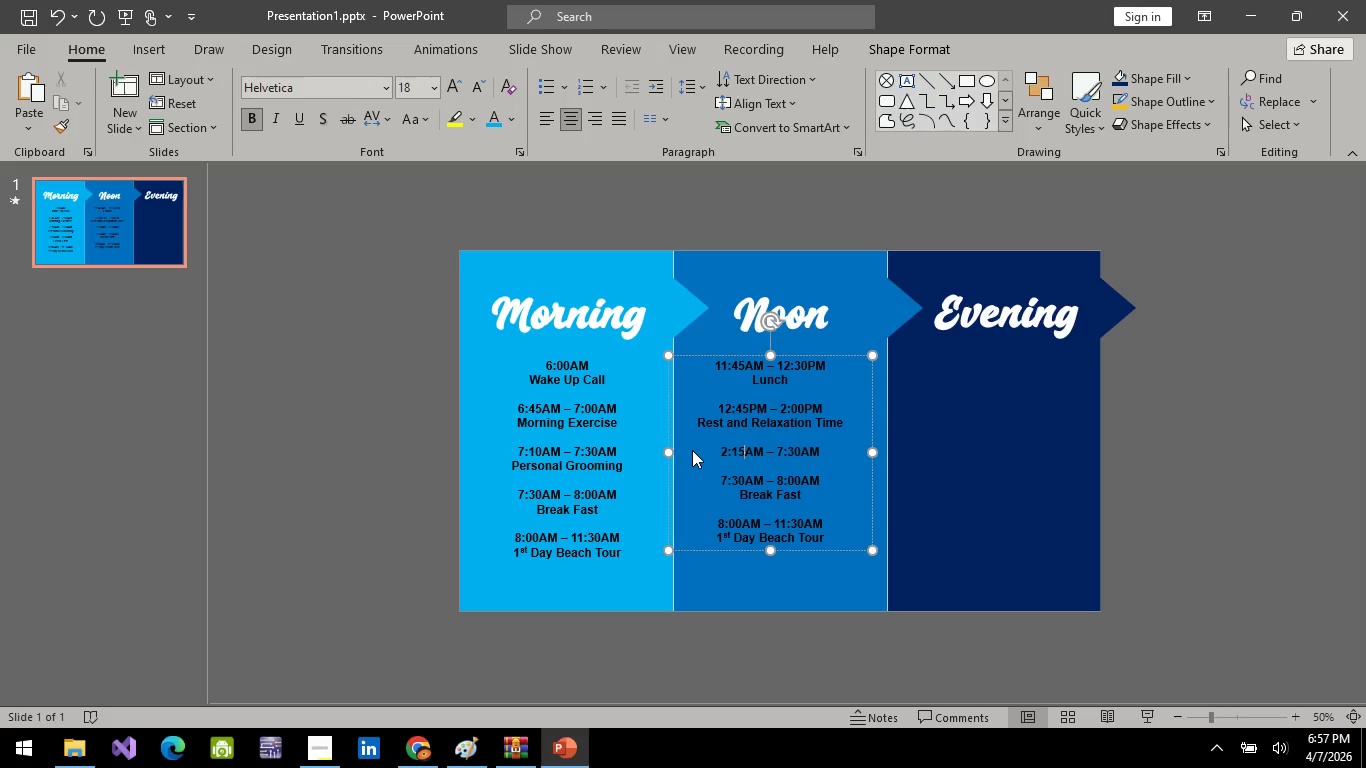 
key(5)
 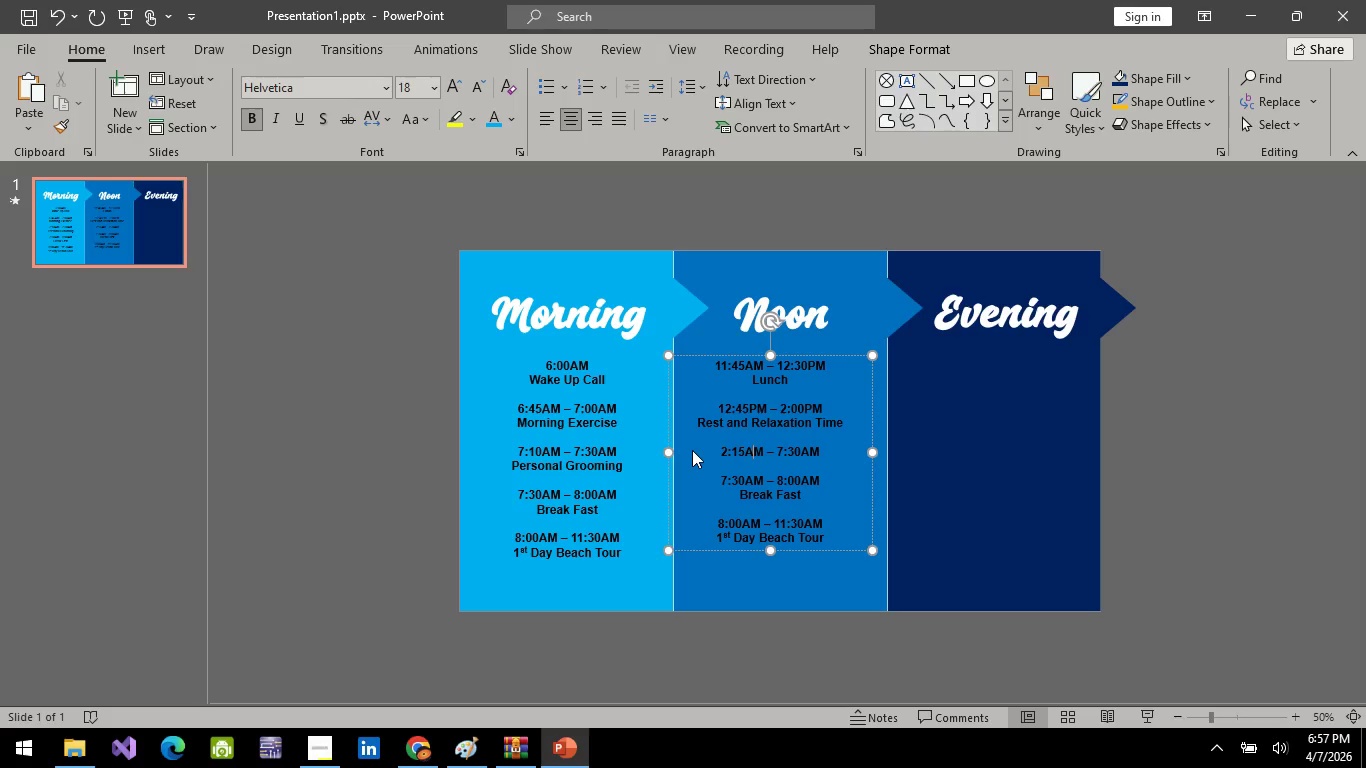 
key(ArrowRight)
 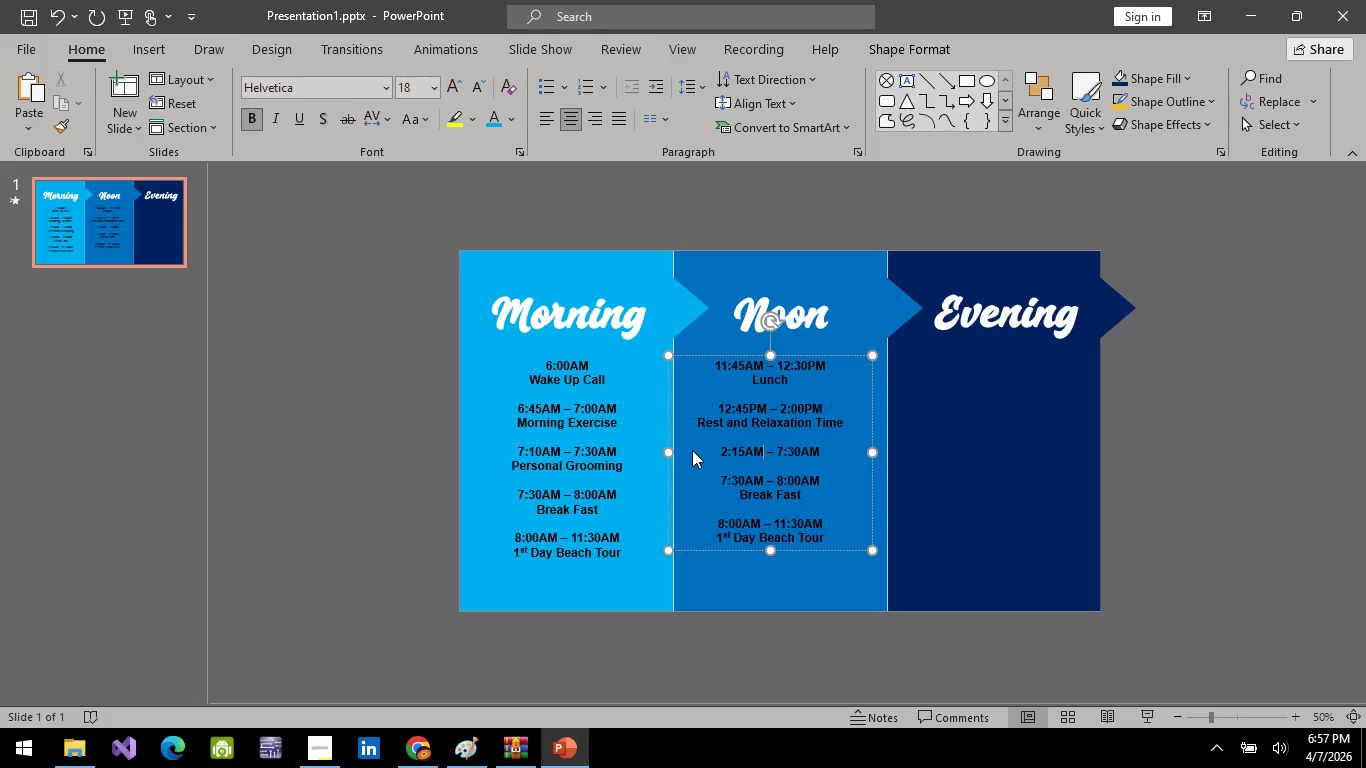 
key(ArrowRight)
 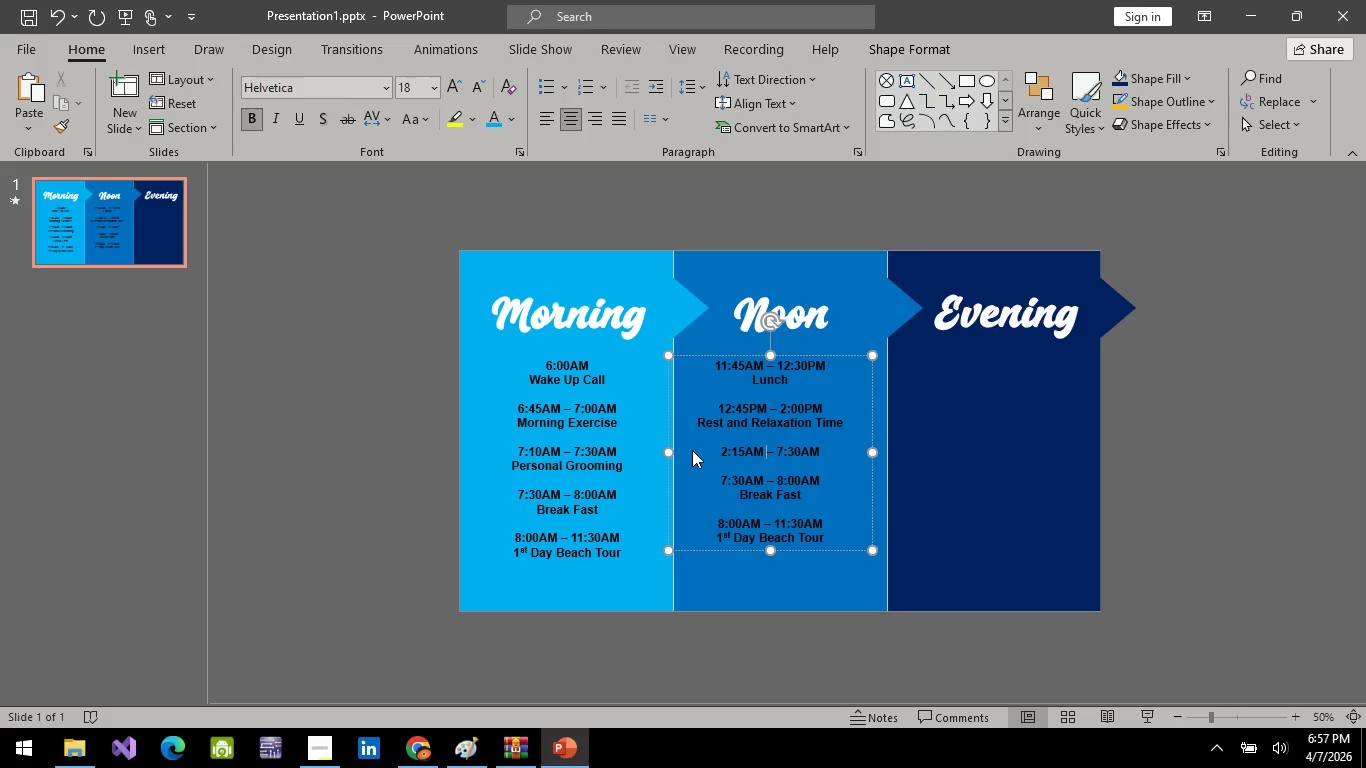 
key(ArrowRight)
 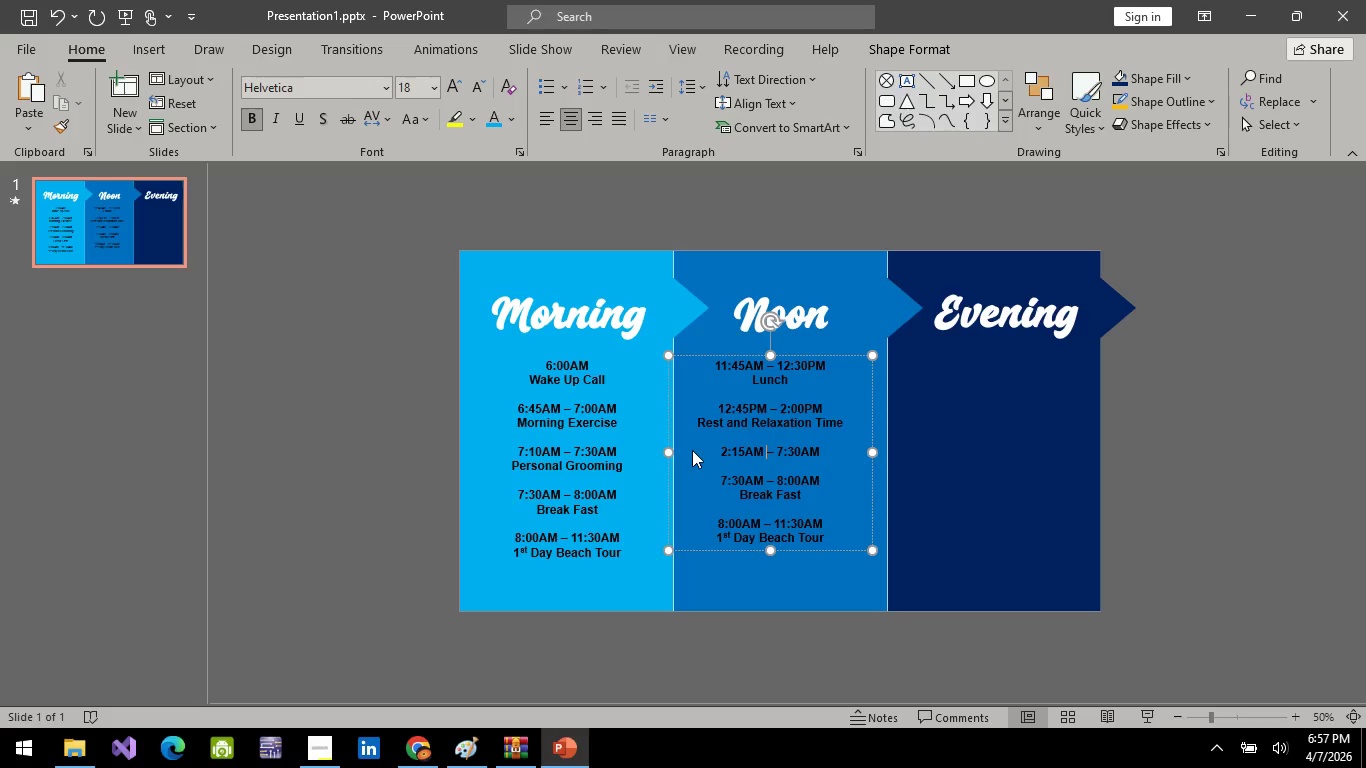 
key(ArrowRight)
 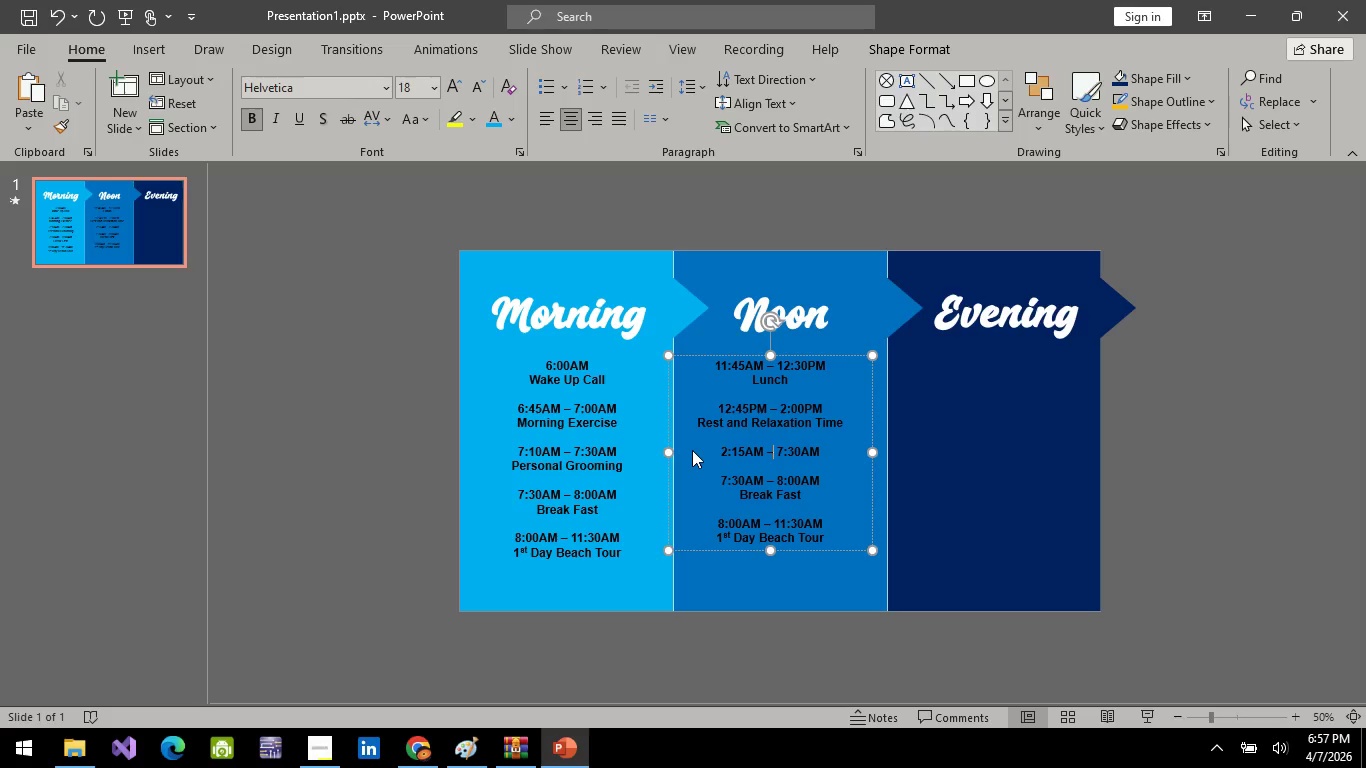 
key(ArrowRight)
 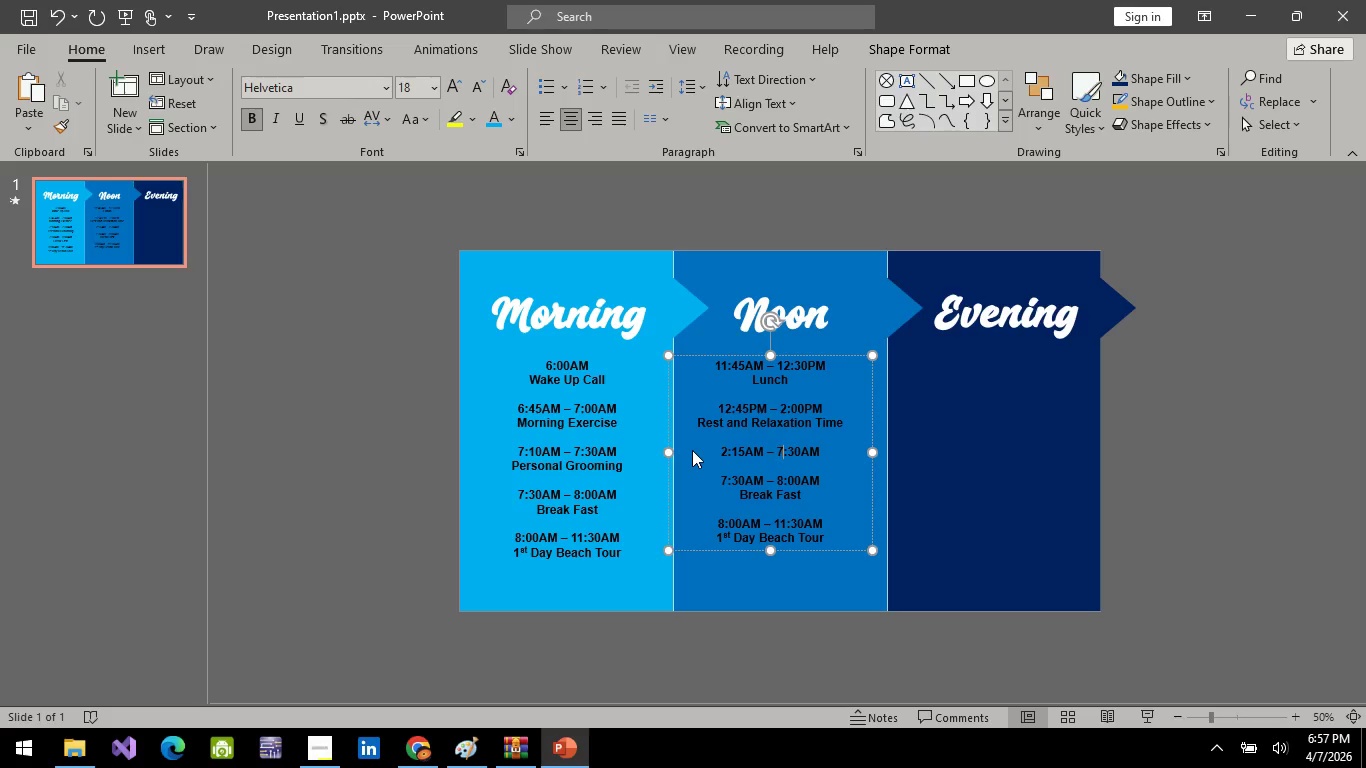 
key(ArrowRight)
 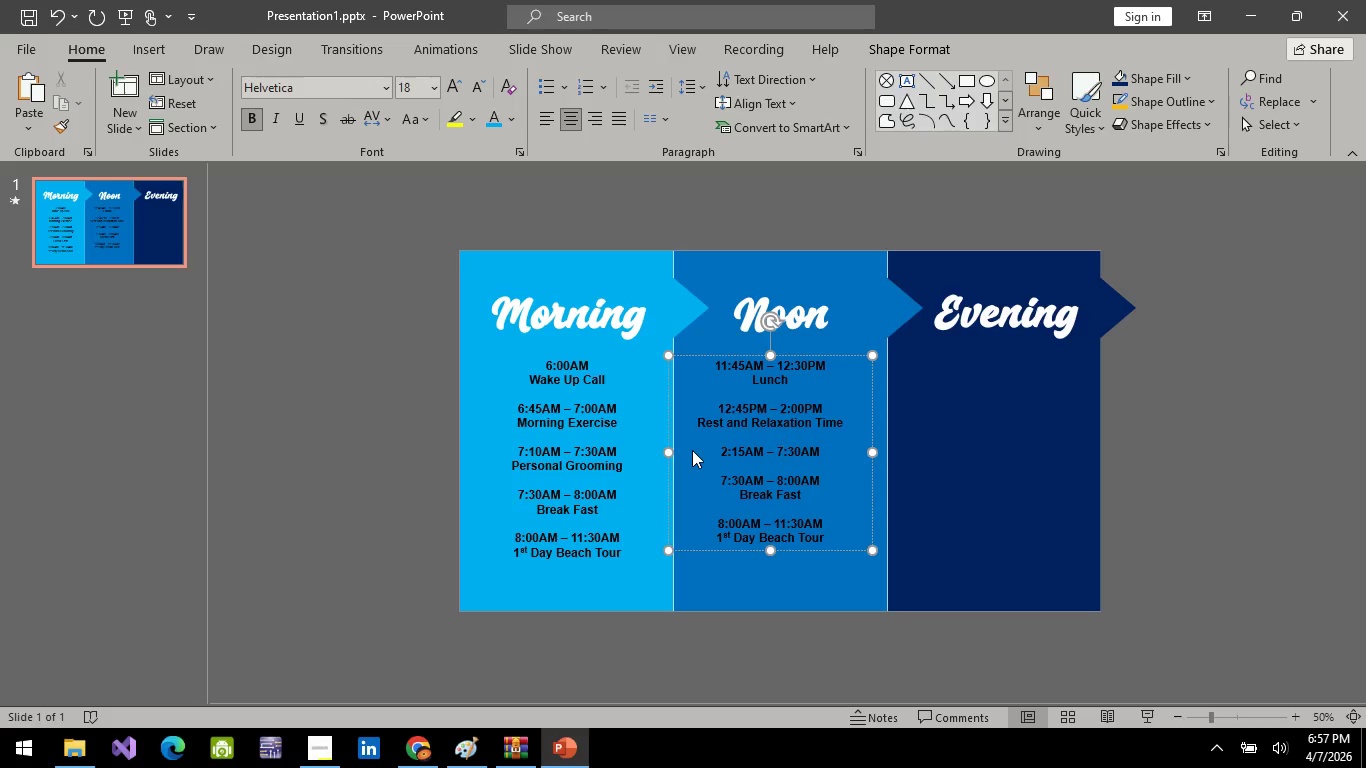 
key(Backspace)
 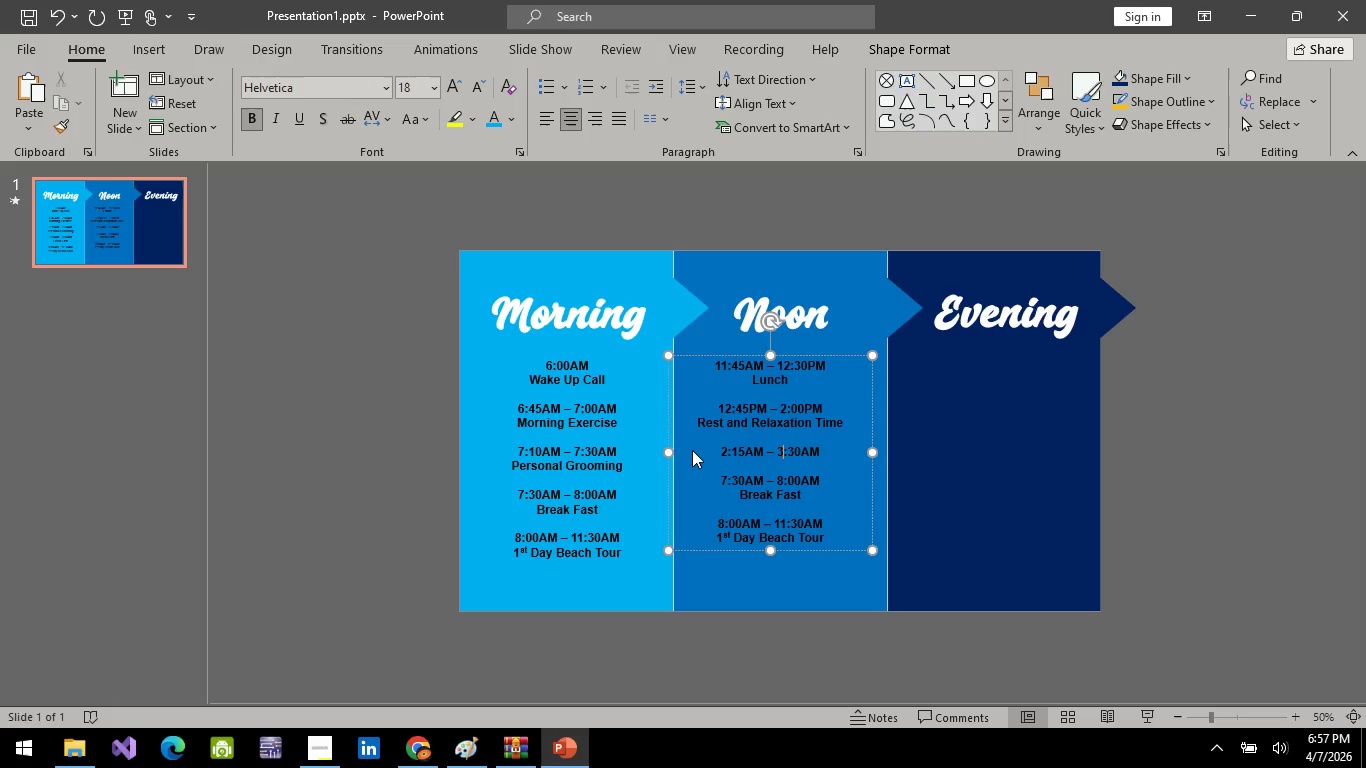 
key(3)
 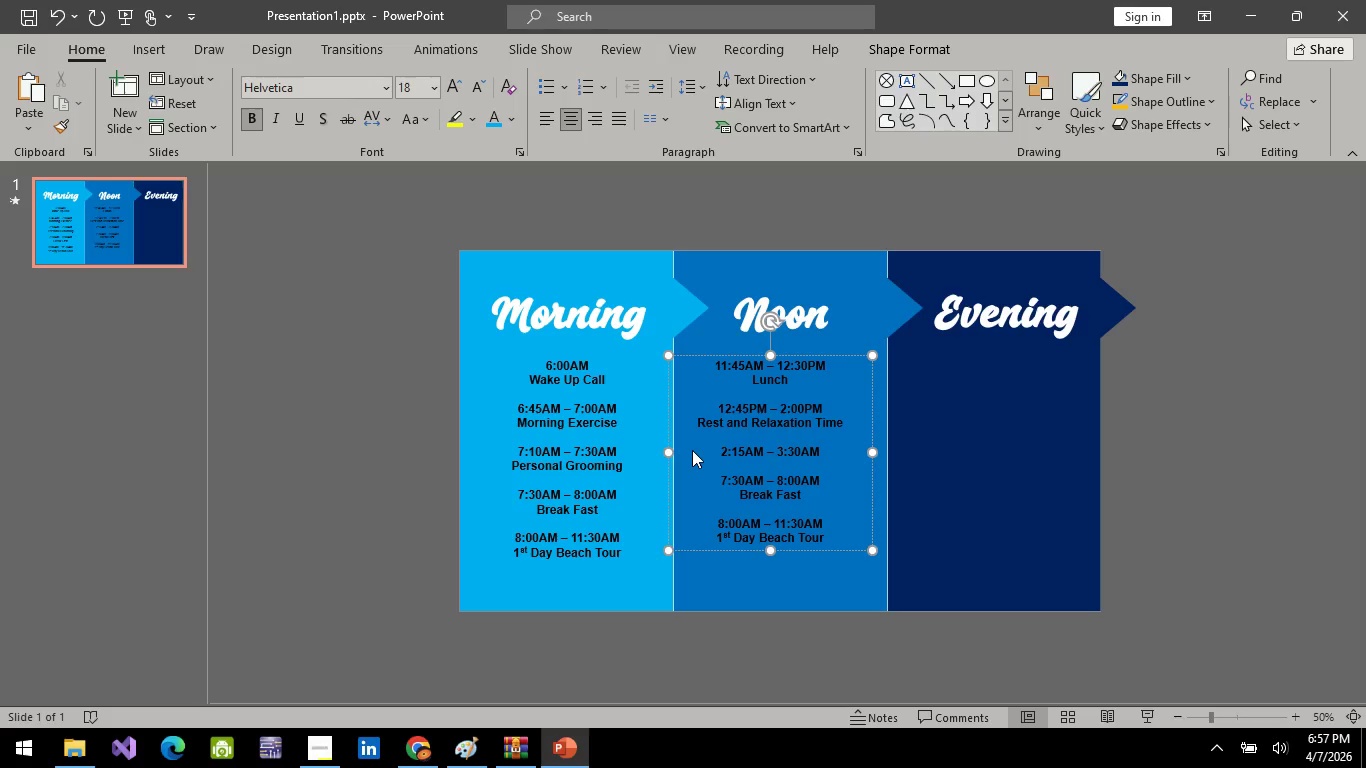 
key(ArrowRight)
 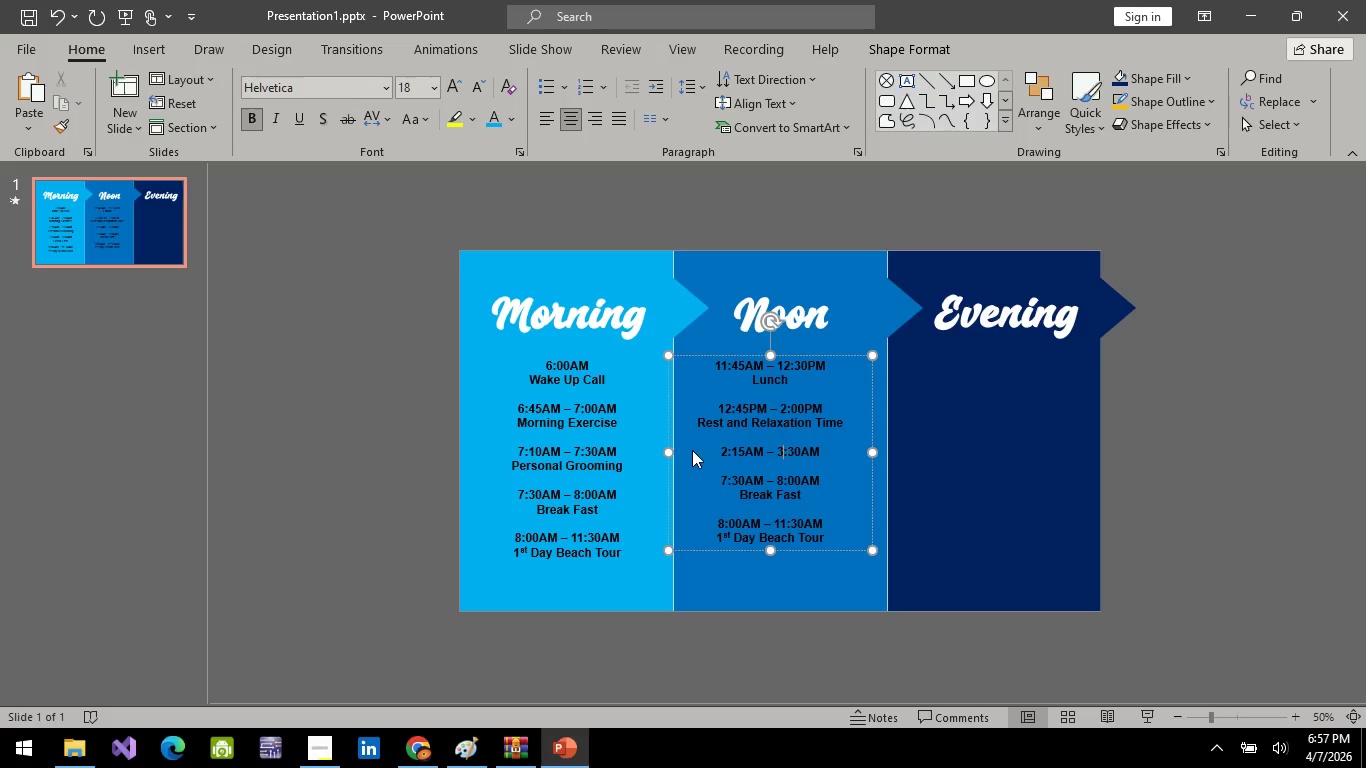 
key(ArrowLeft)
 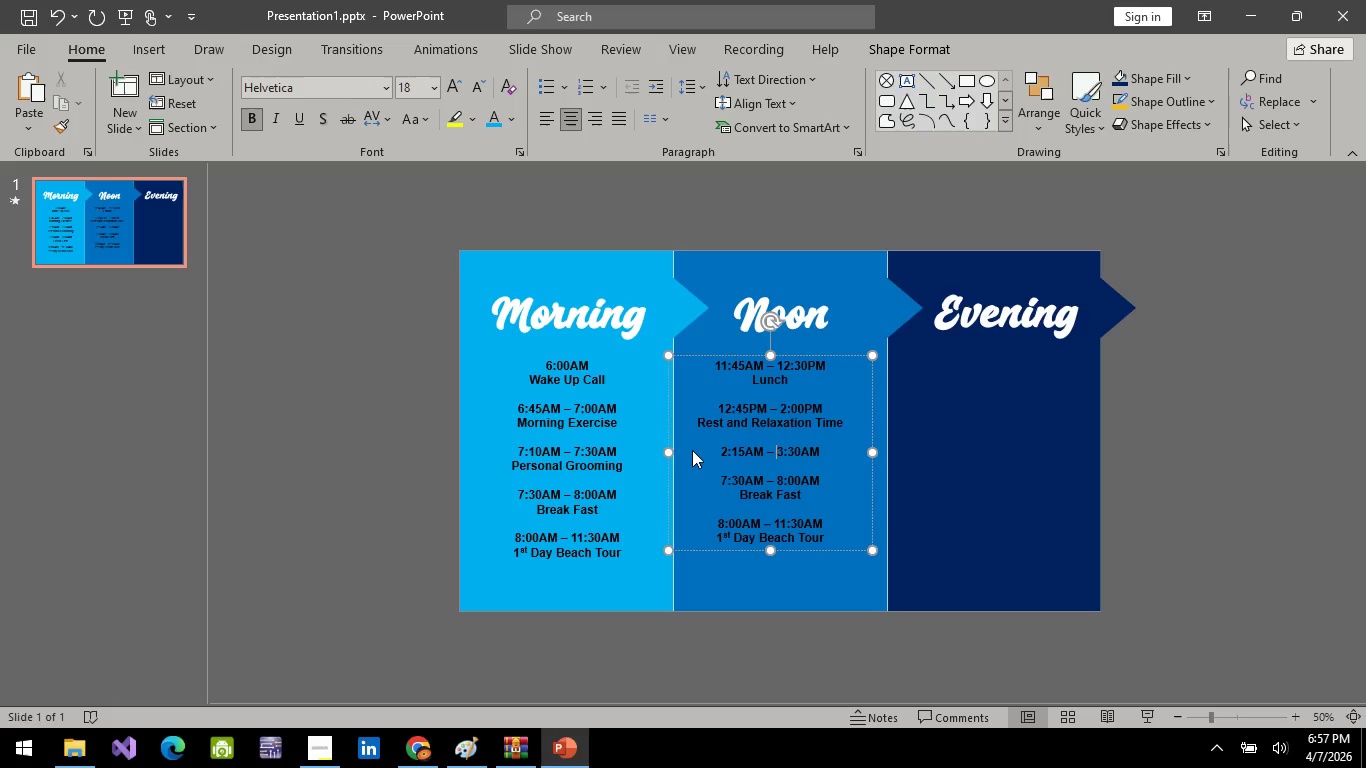 
key(ArrowLeft)
 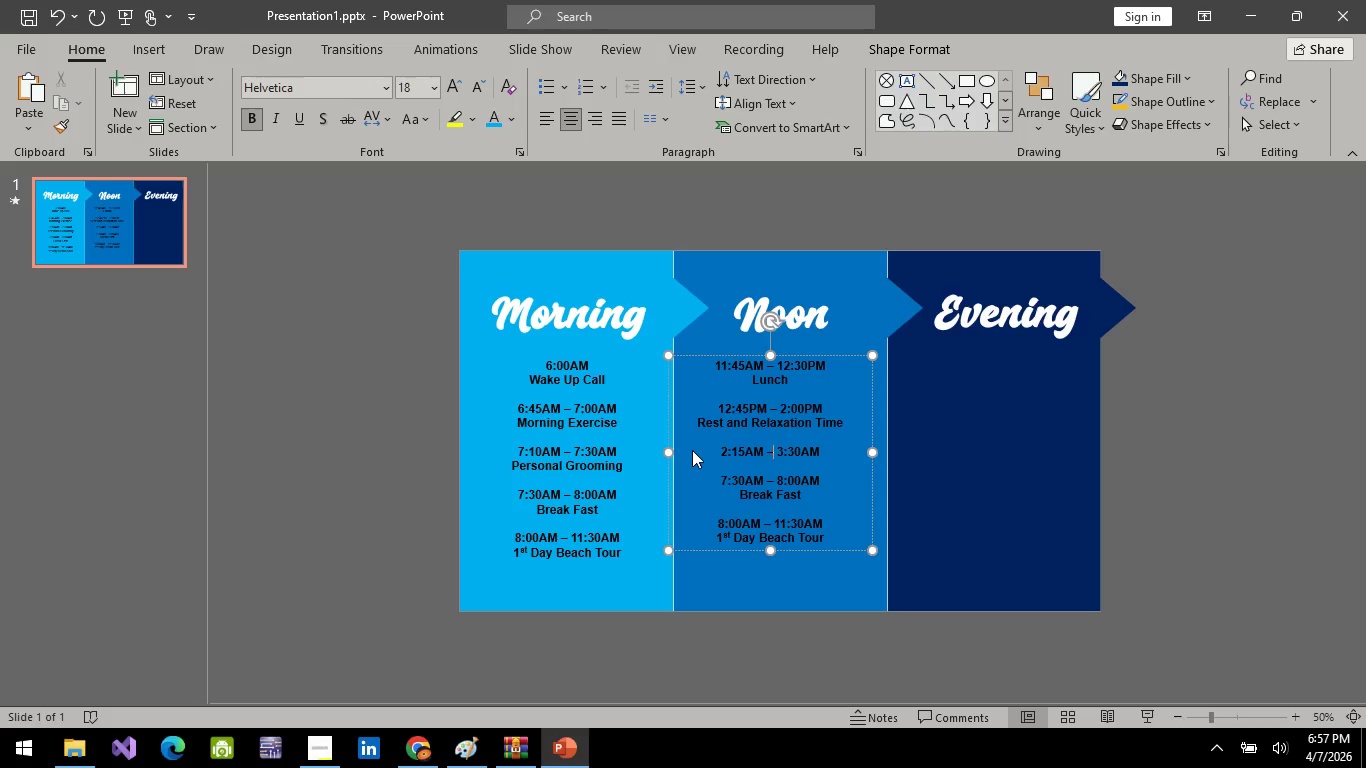 
key(ArrowLeft)
 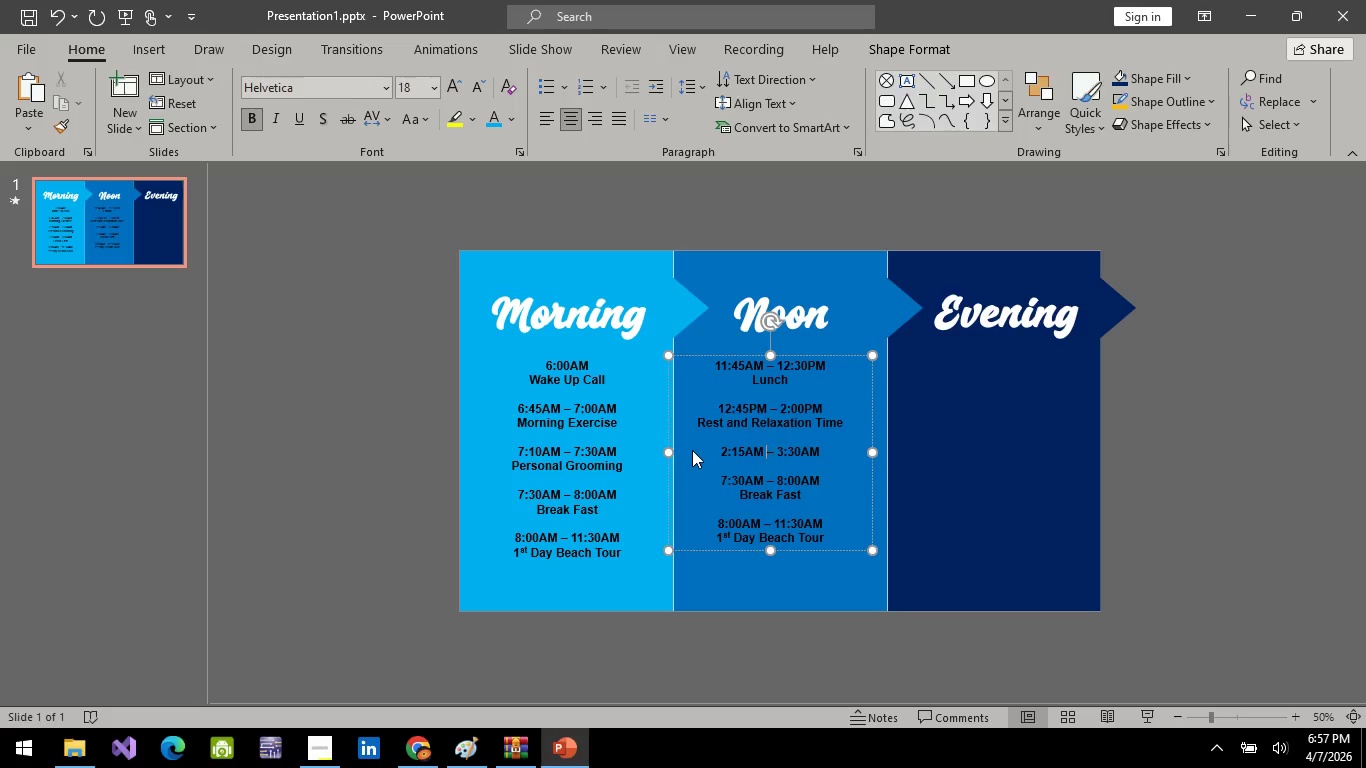 
key(ArrowLeft)
 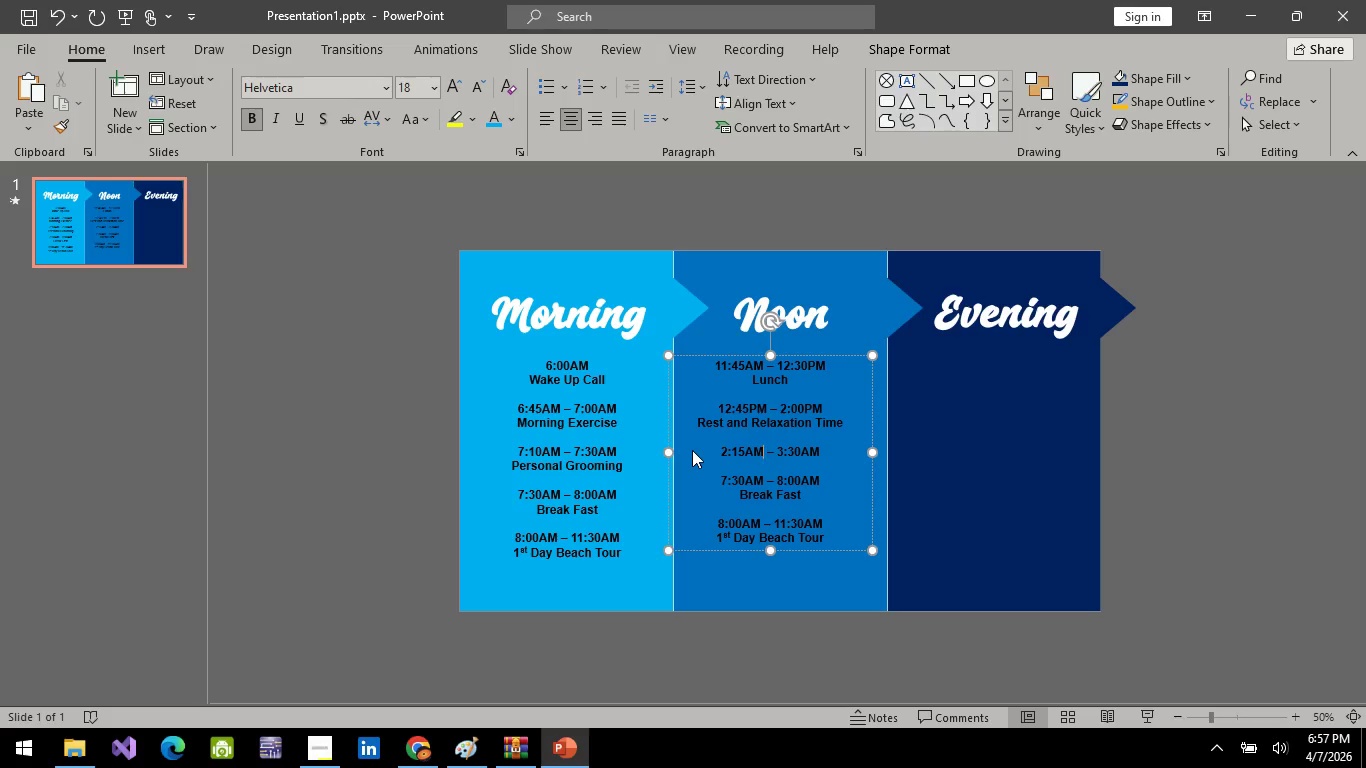 
key(ArrowLeft)
 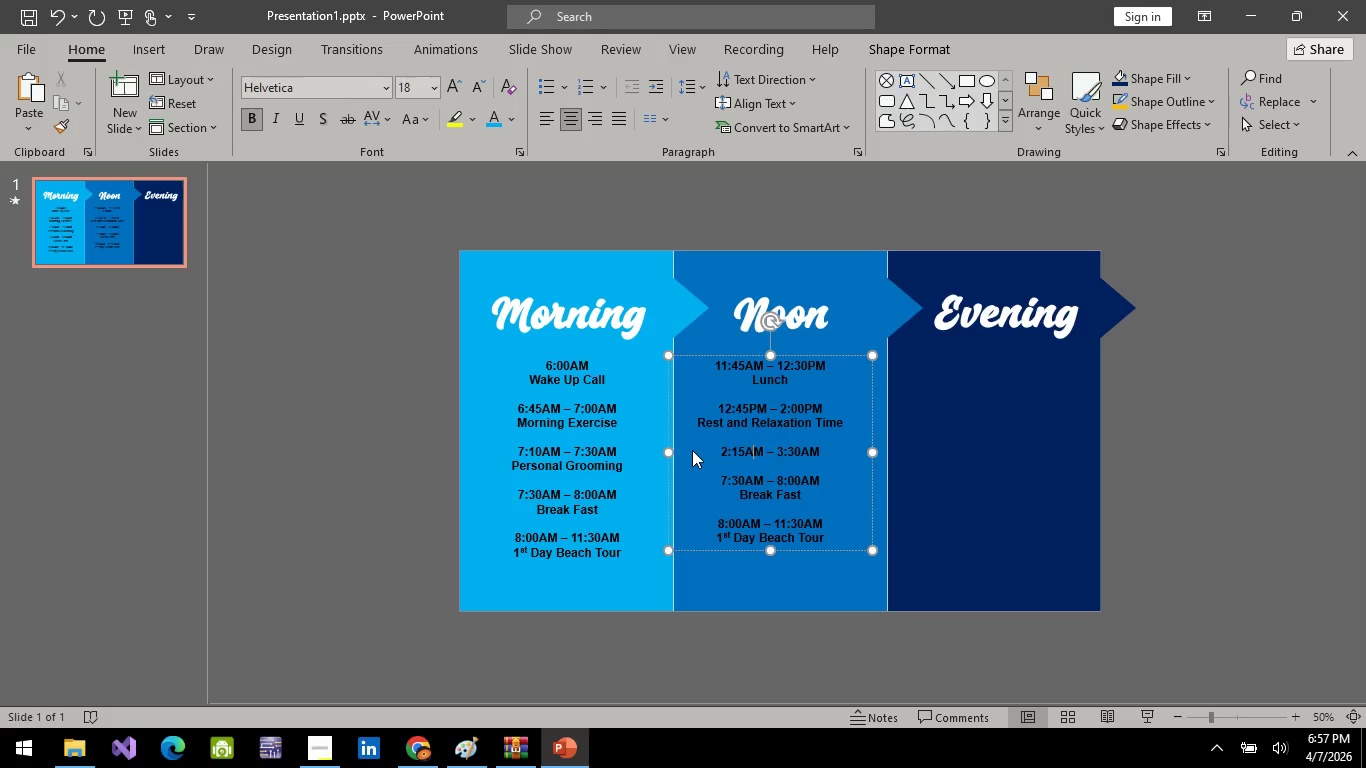 
key(ArrowLeft)
 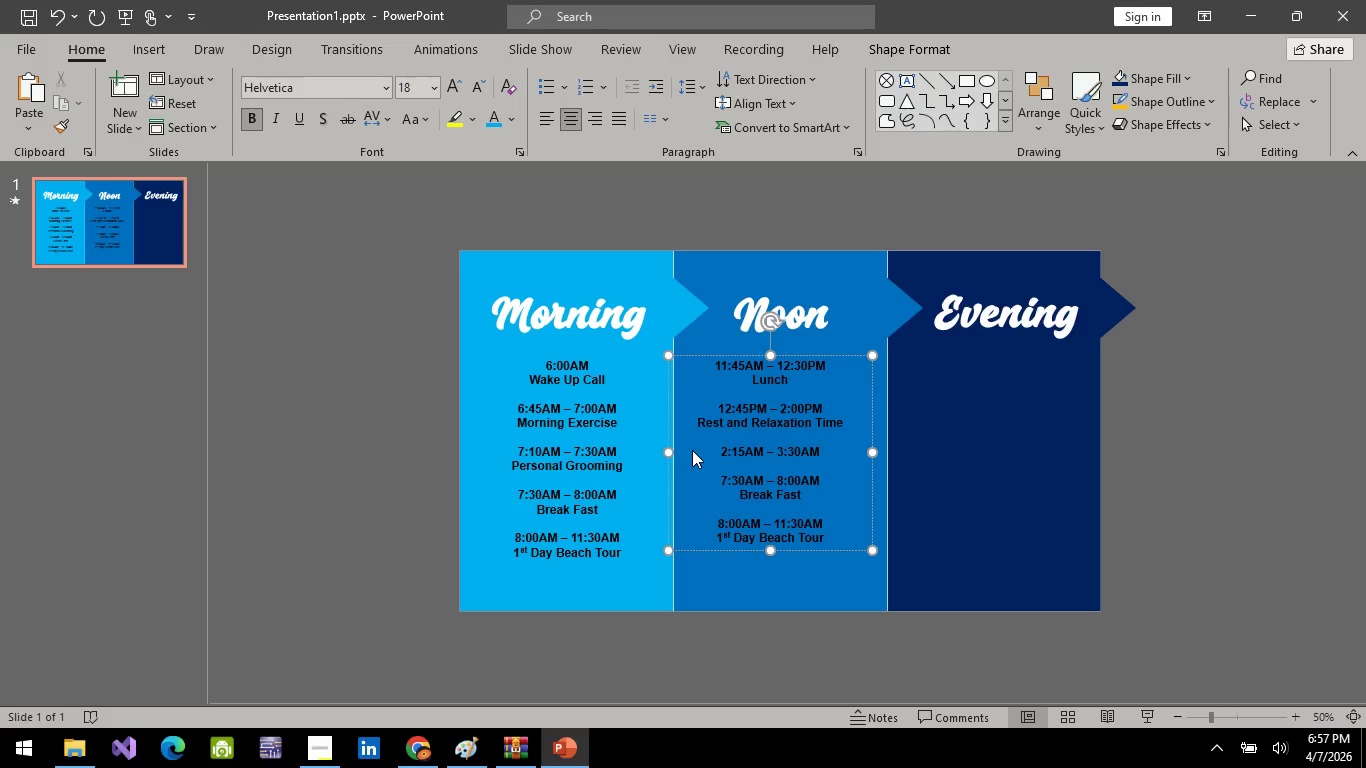 
key(Backspace)
 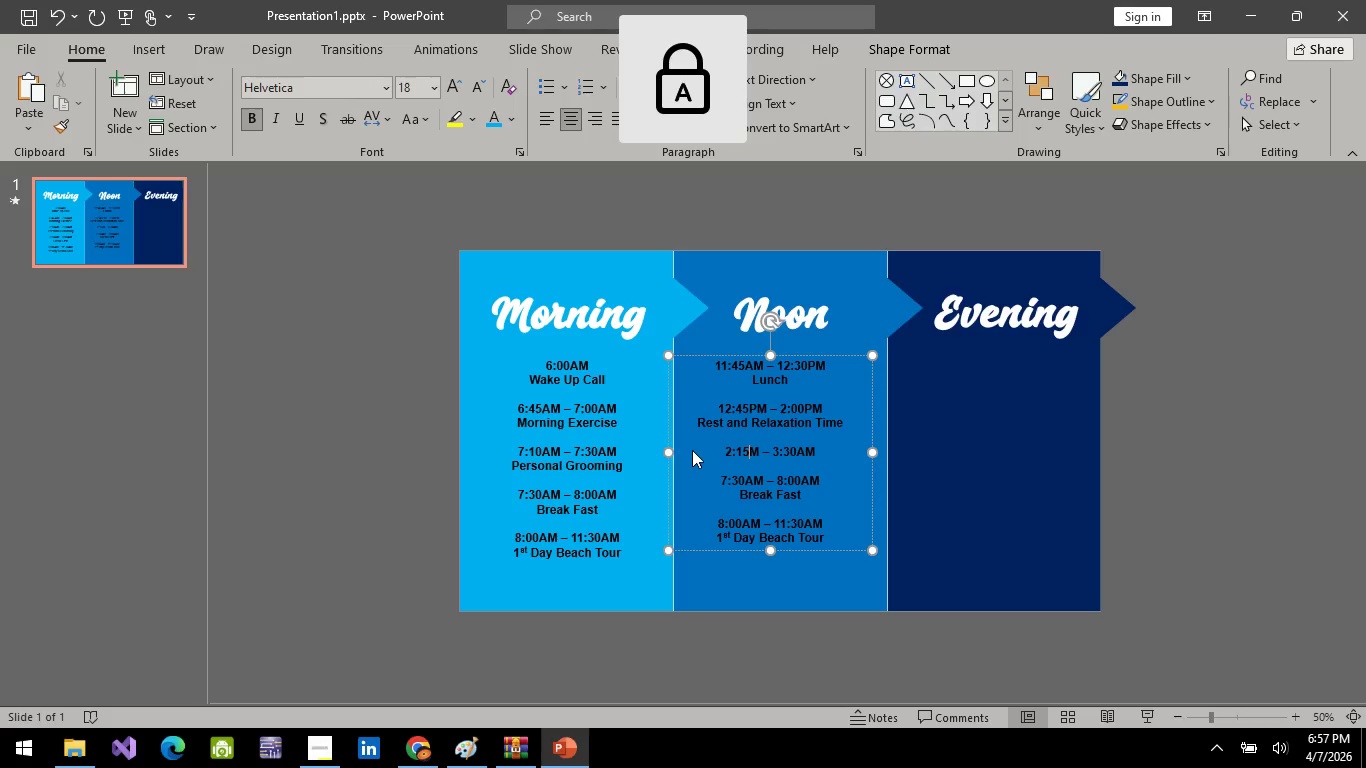 
key(CapsLock)
 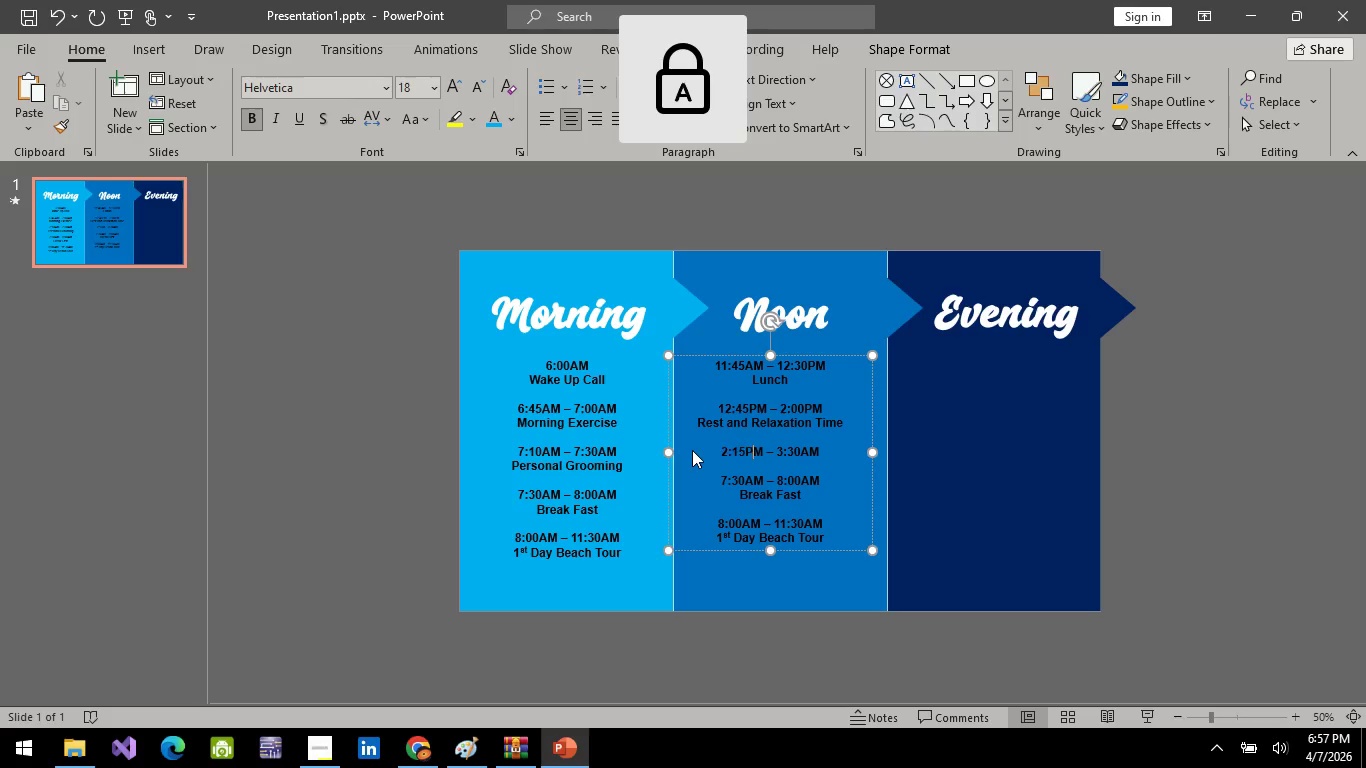 
key(P)
 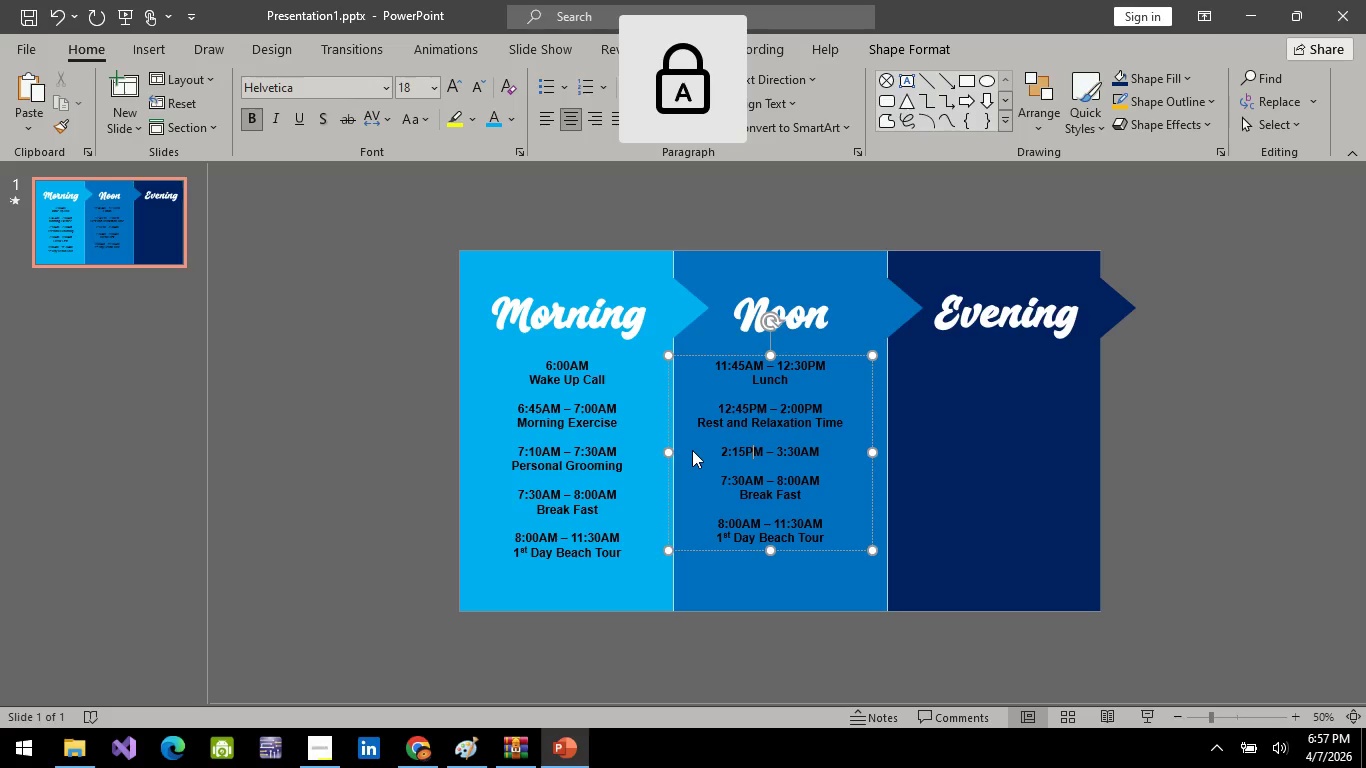 
key(ArrowRight)
 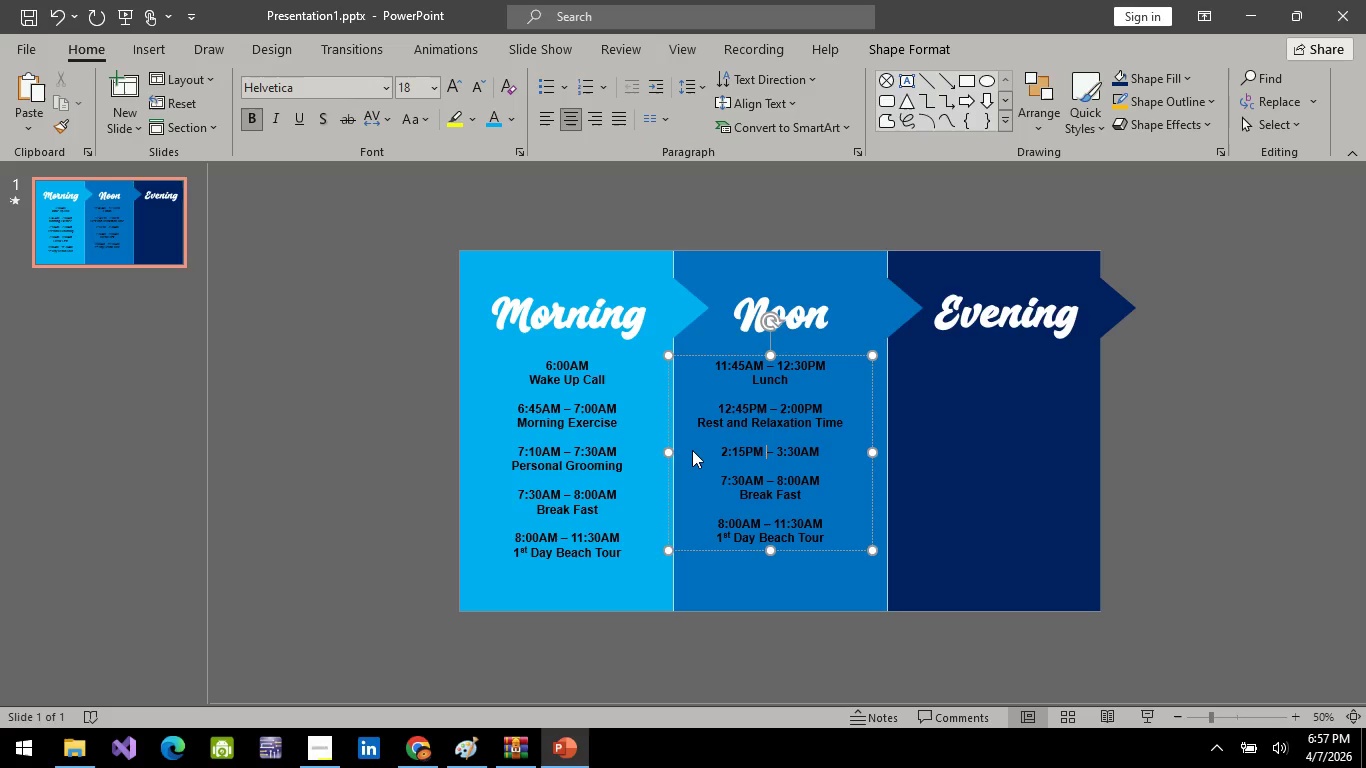 
key(ArrowRight)
 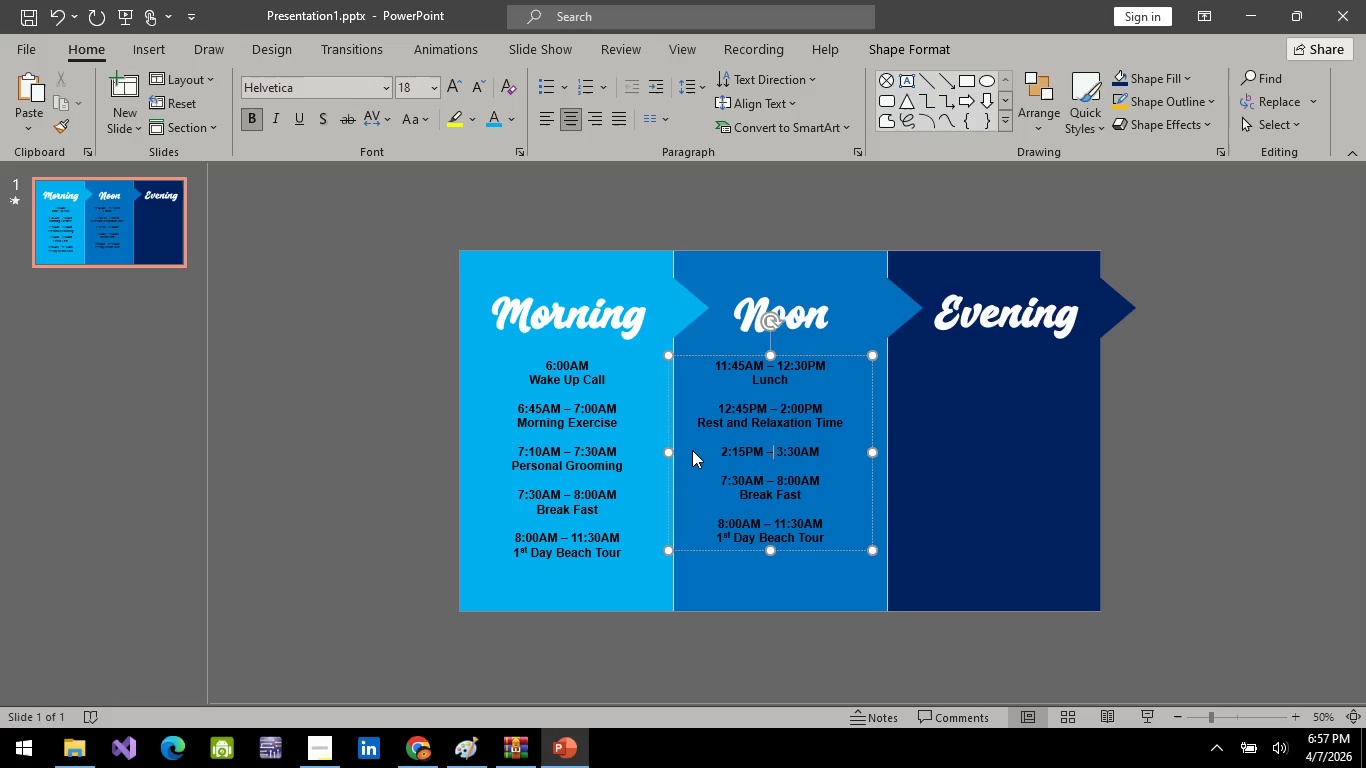 
key(ArrowRight)
 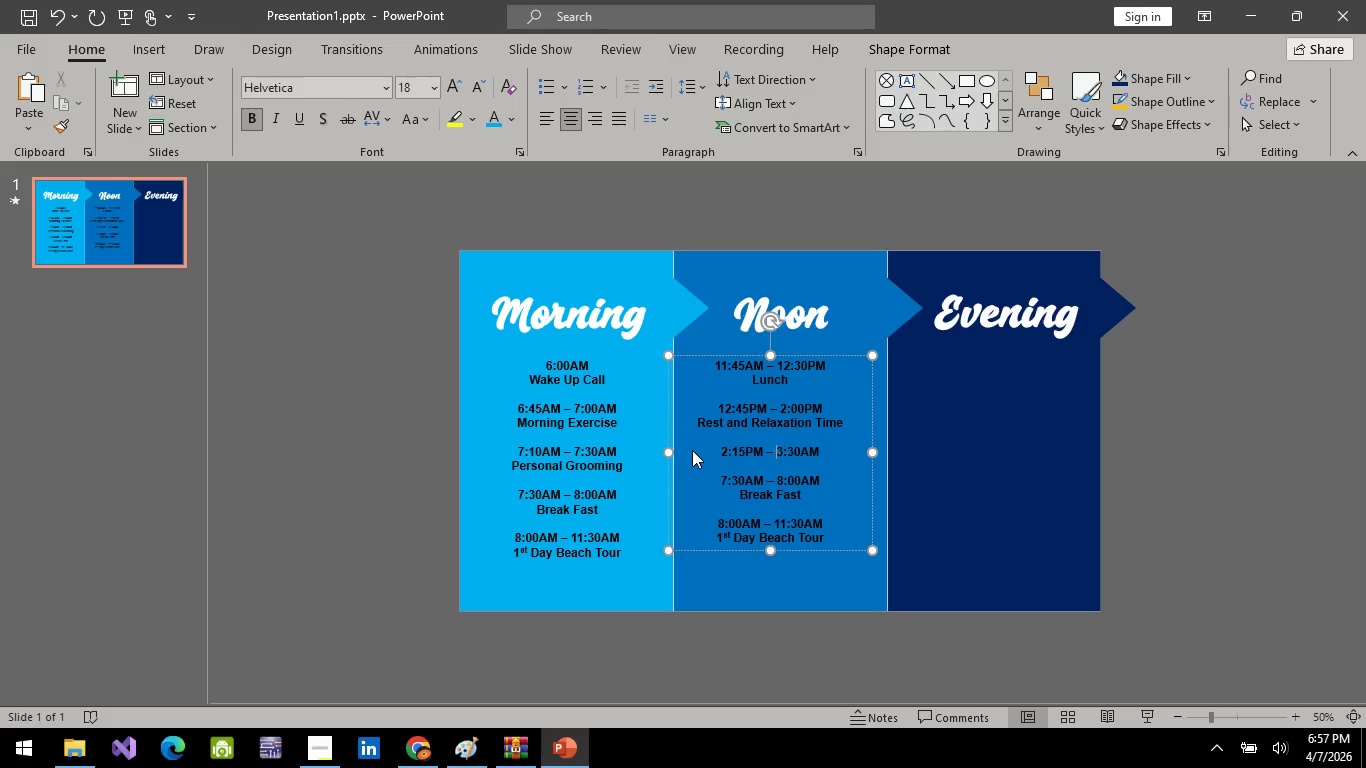 
key(ArrowRight)
 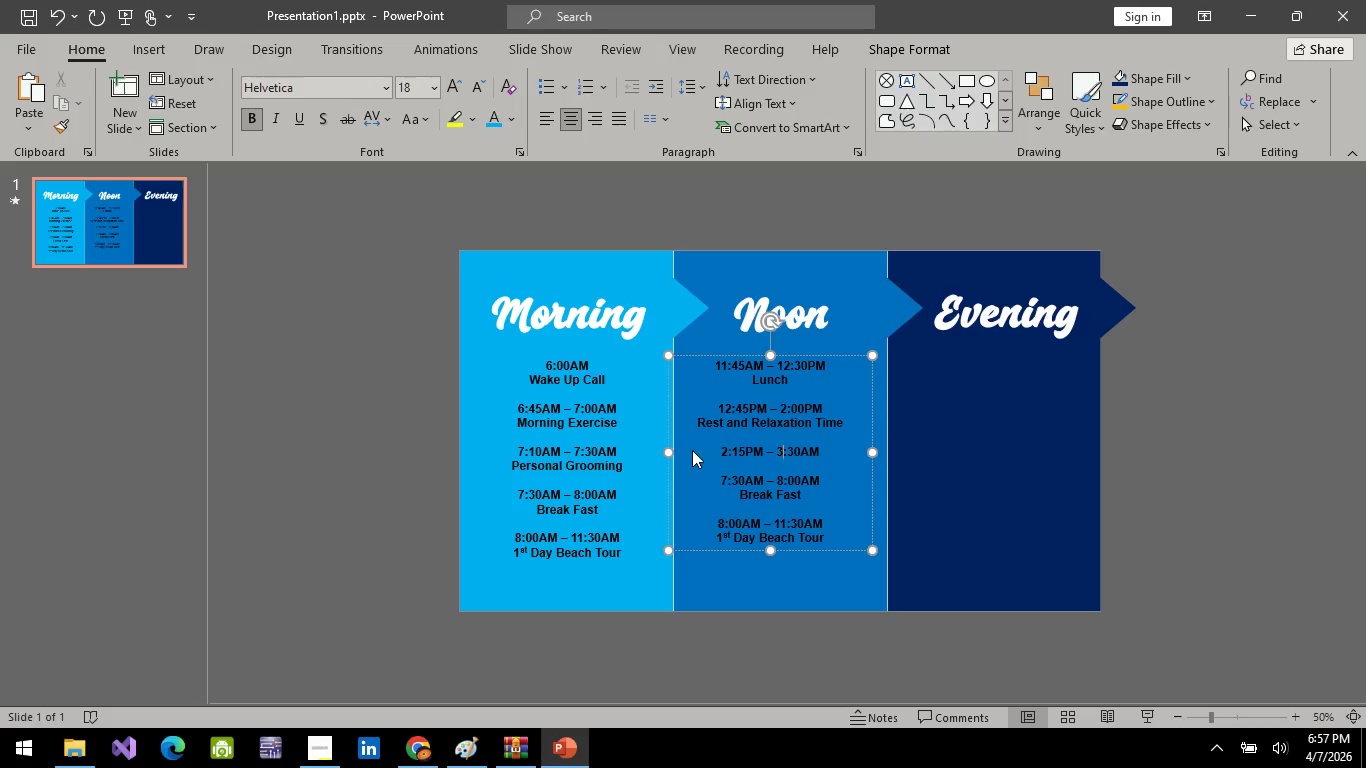 
key(ArrowRight)
 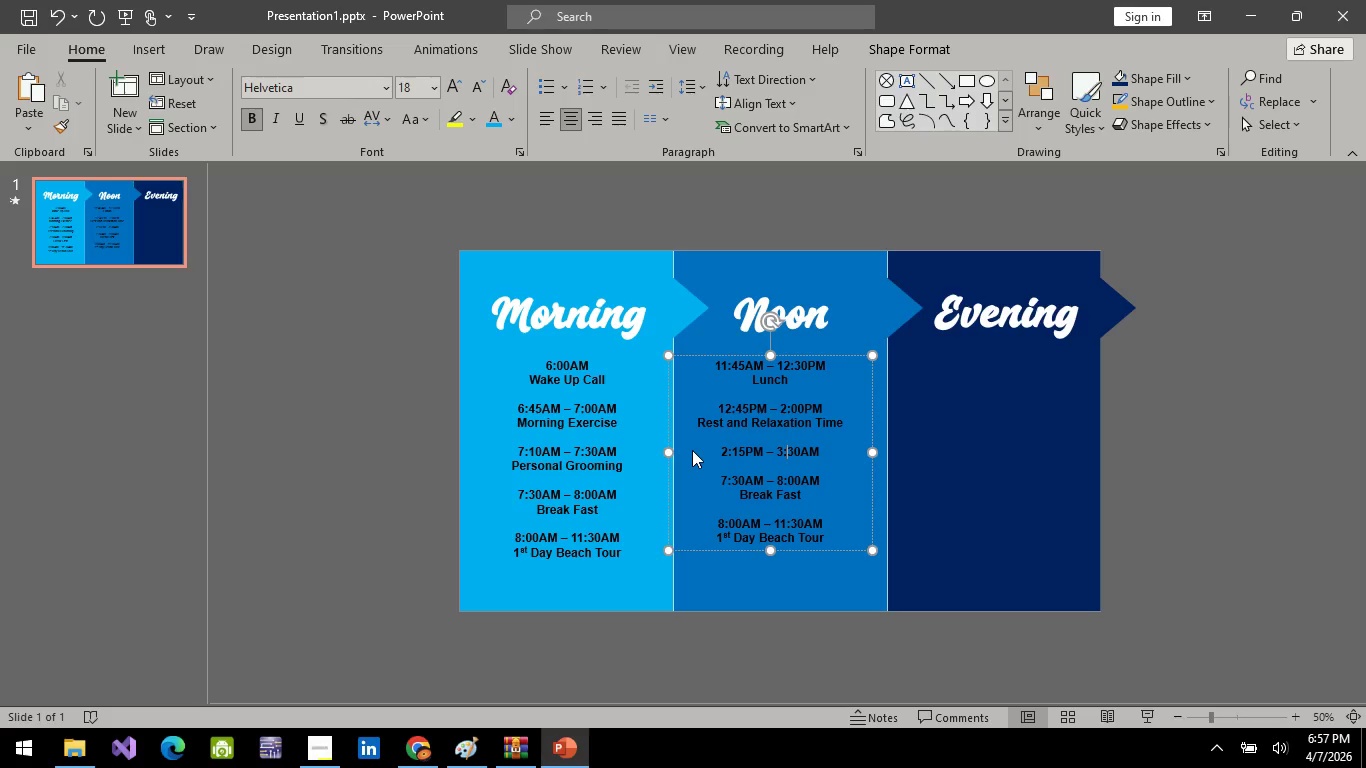 
key(ArrowRight)
 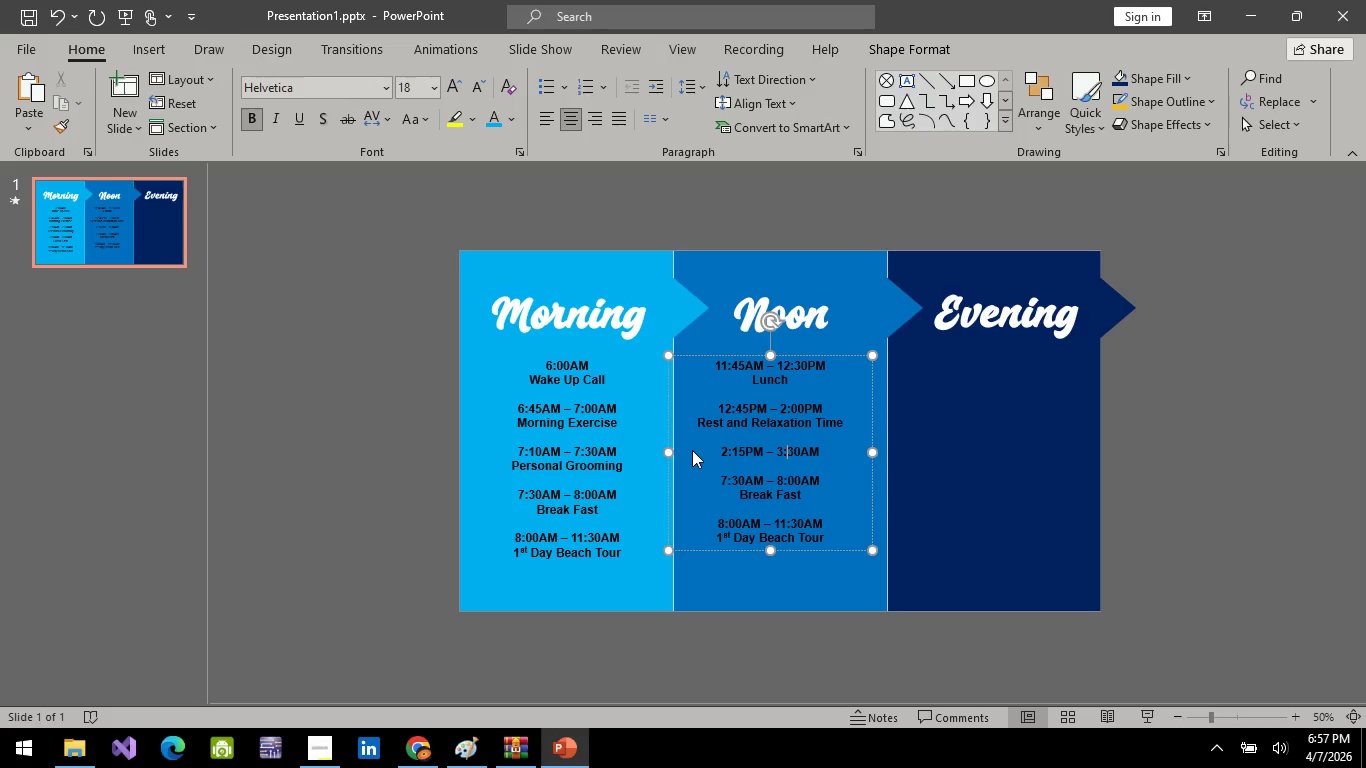 
key(ArrowRight)
 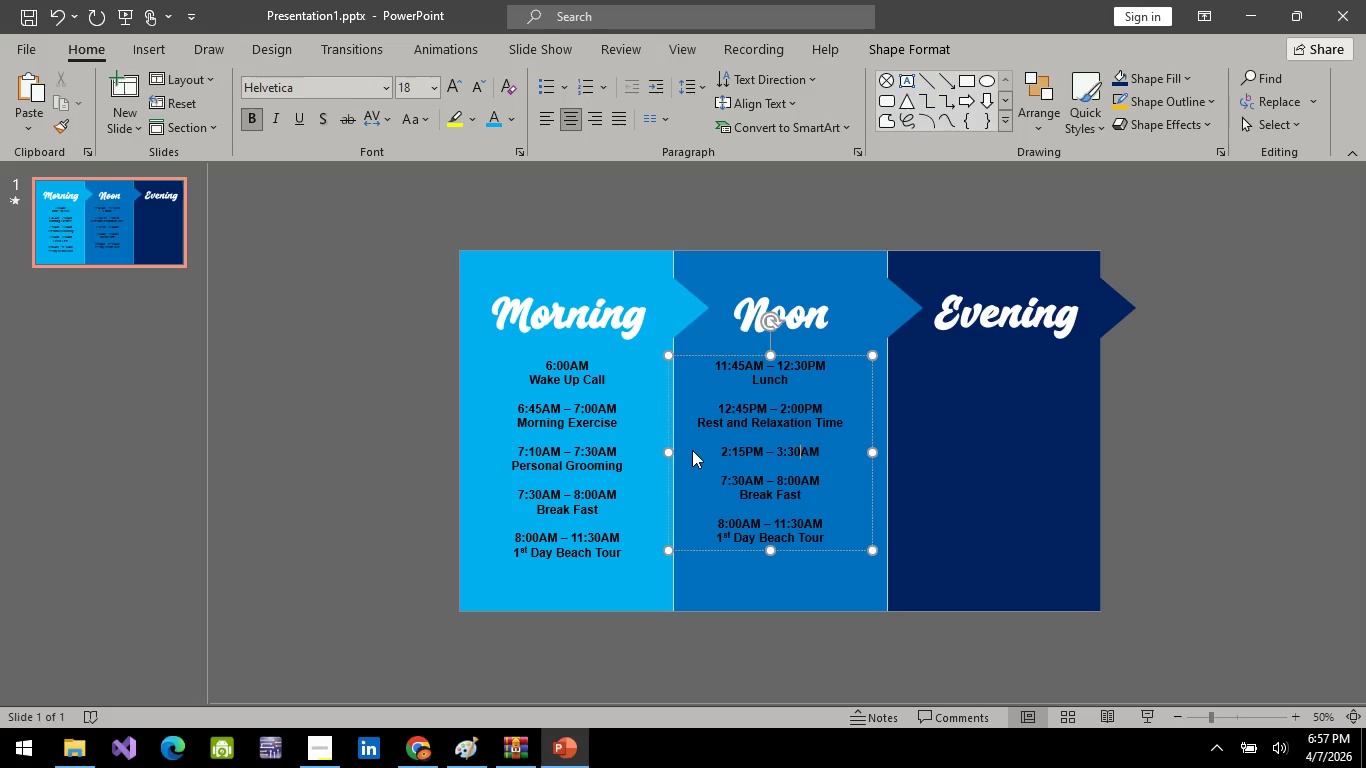 
key(ArrowRight)
 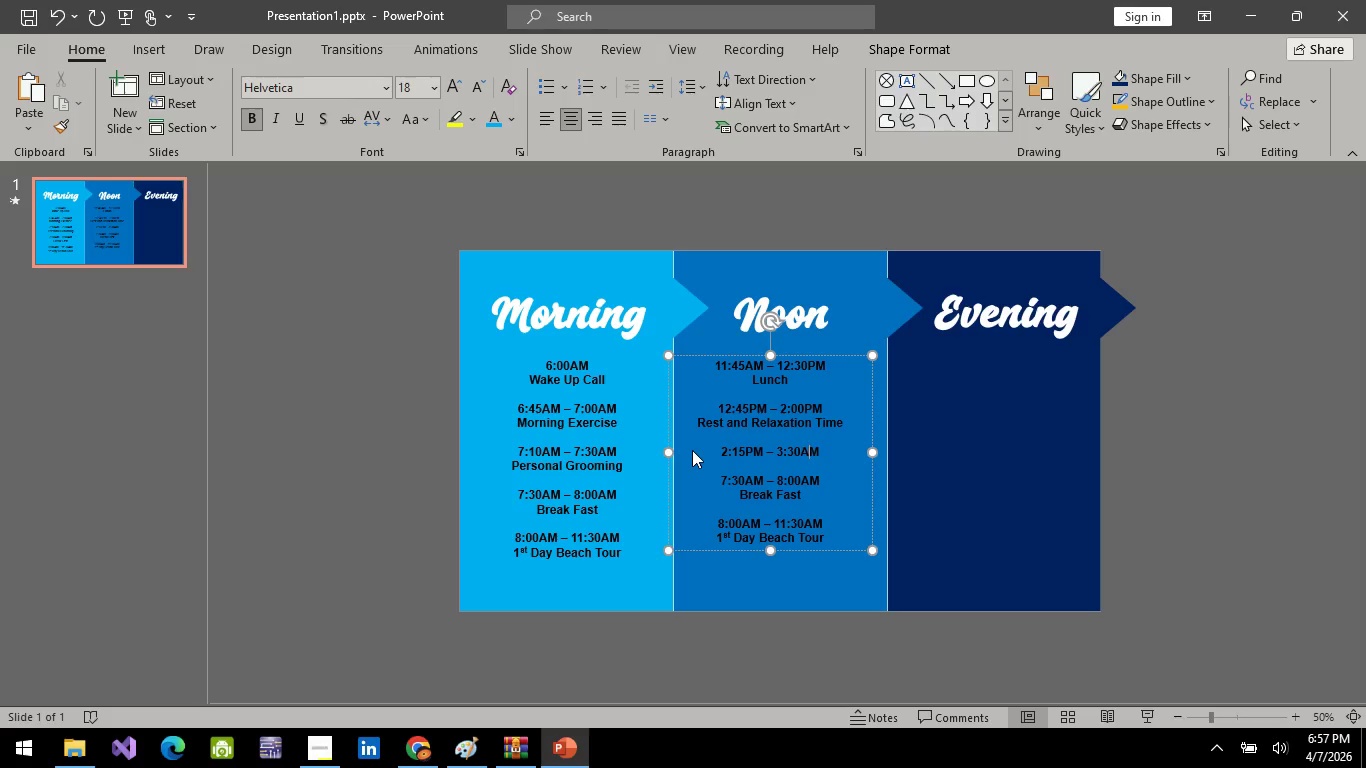 
key(ArrowRight)
 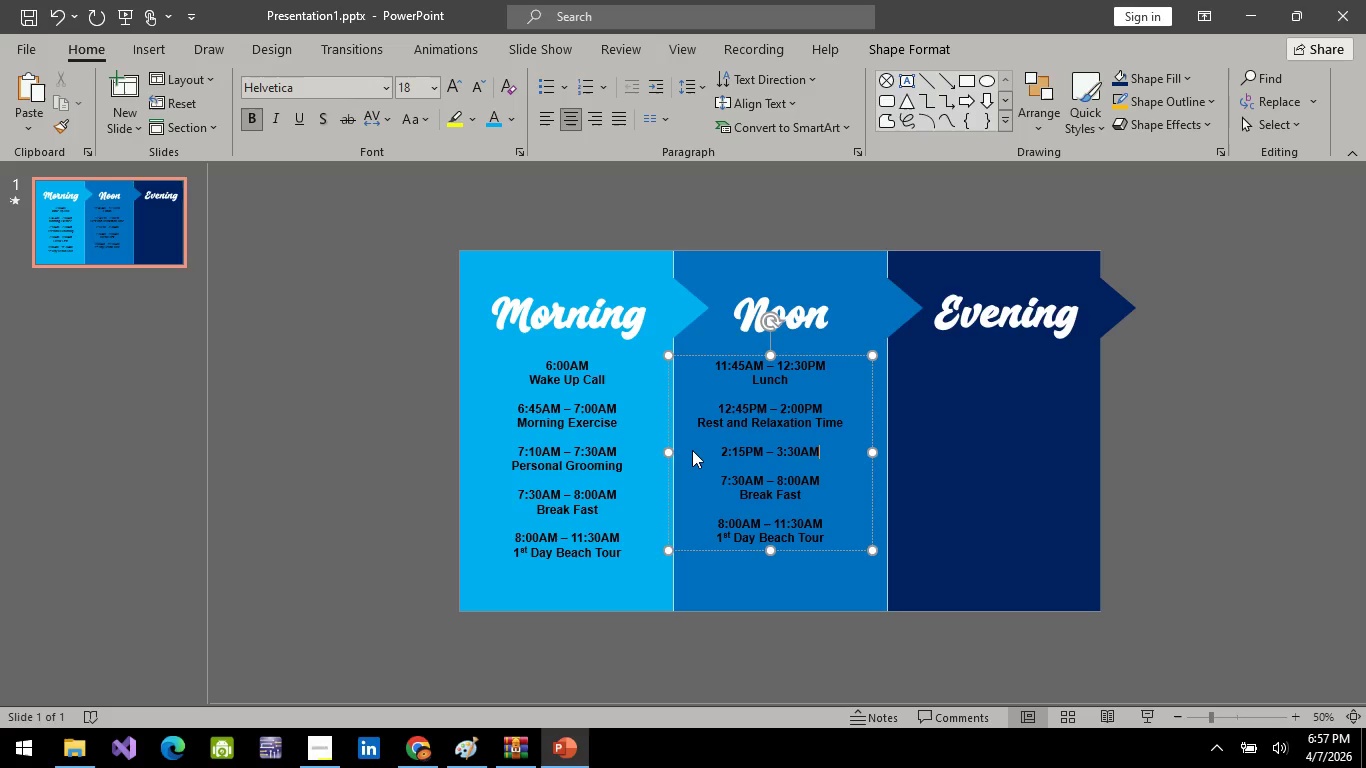 
key(ArrowRight)
 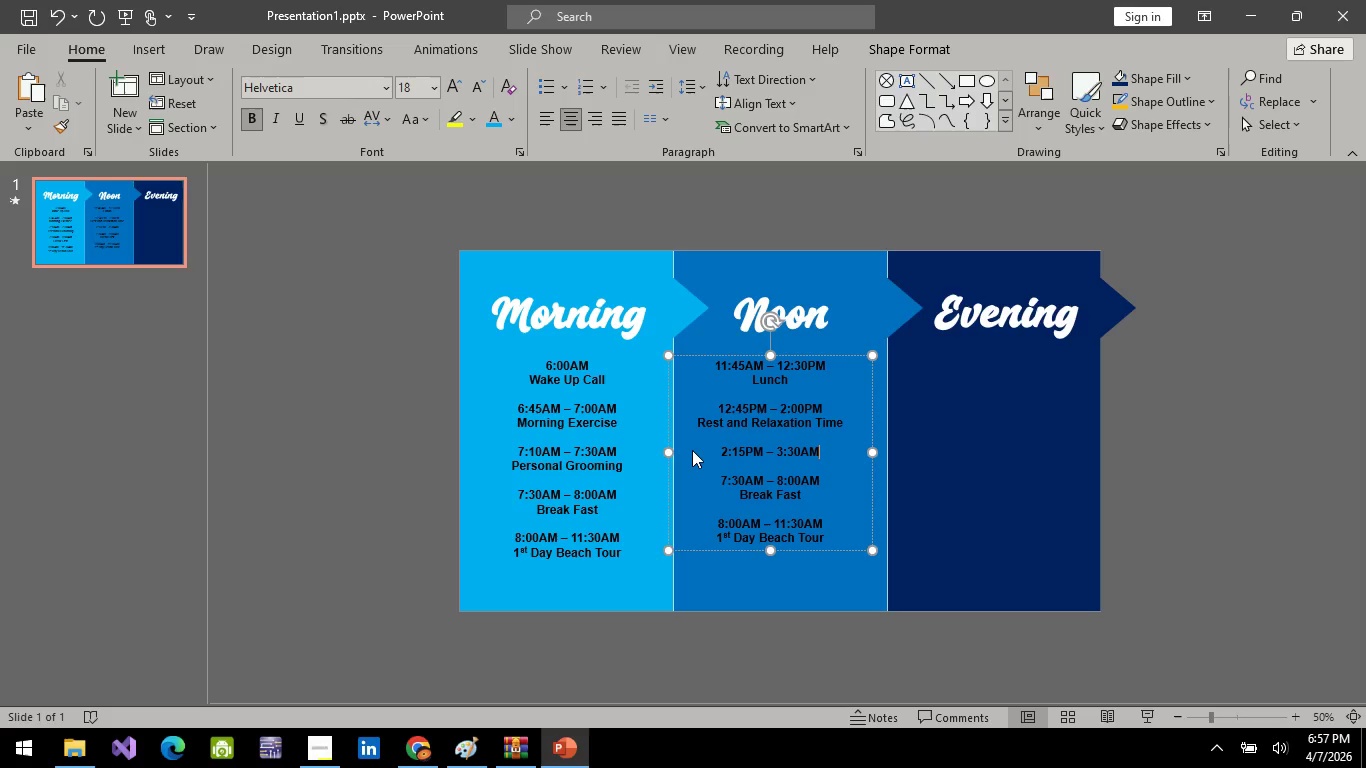 
key(ArrowLeft)
 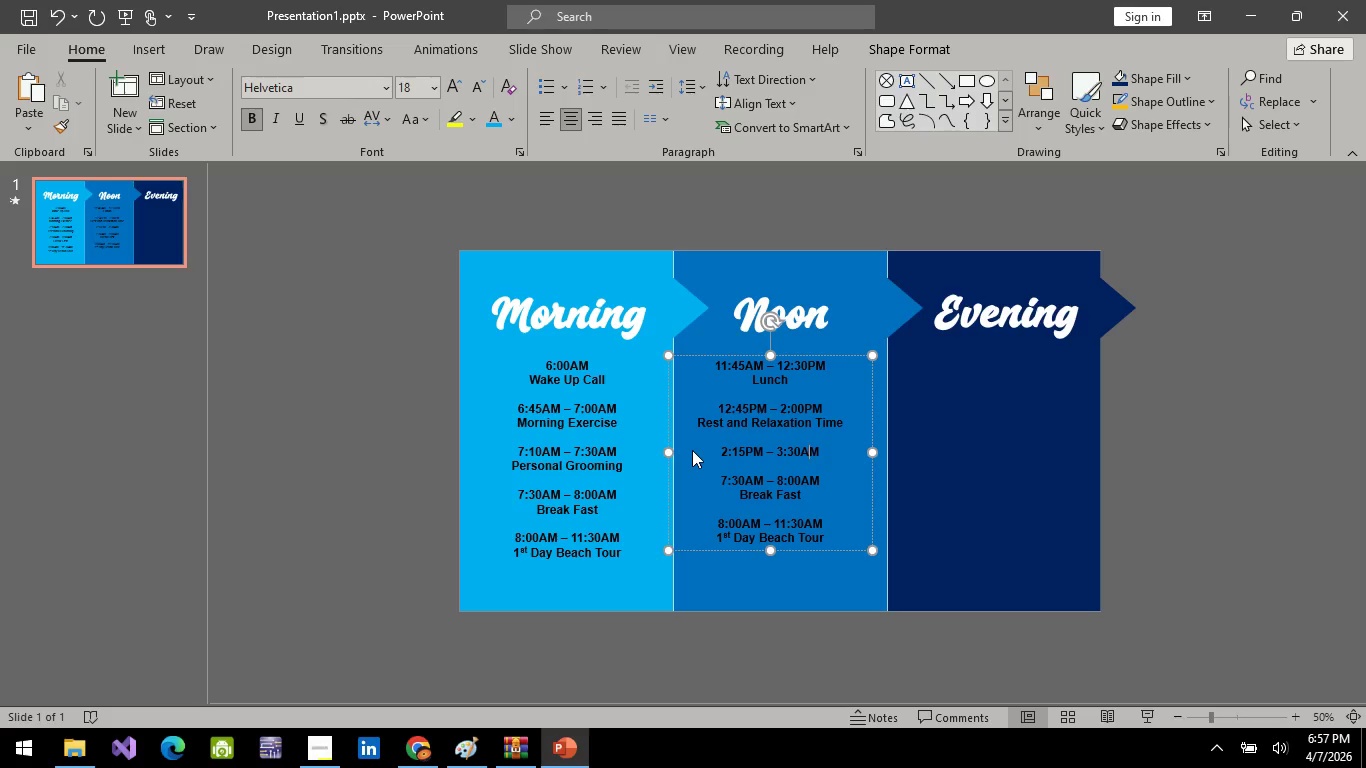 
key(Backspace)
 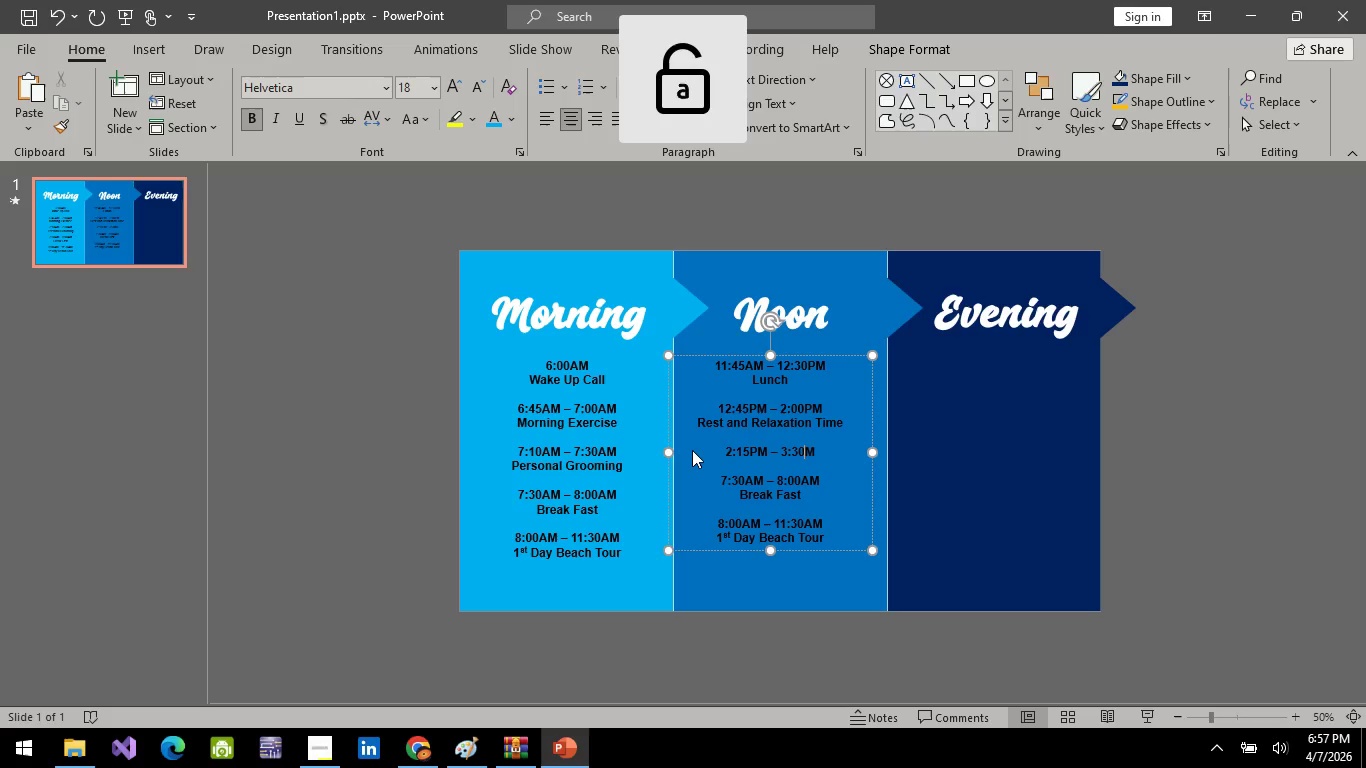 
key(CapsLock)
 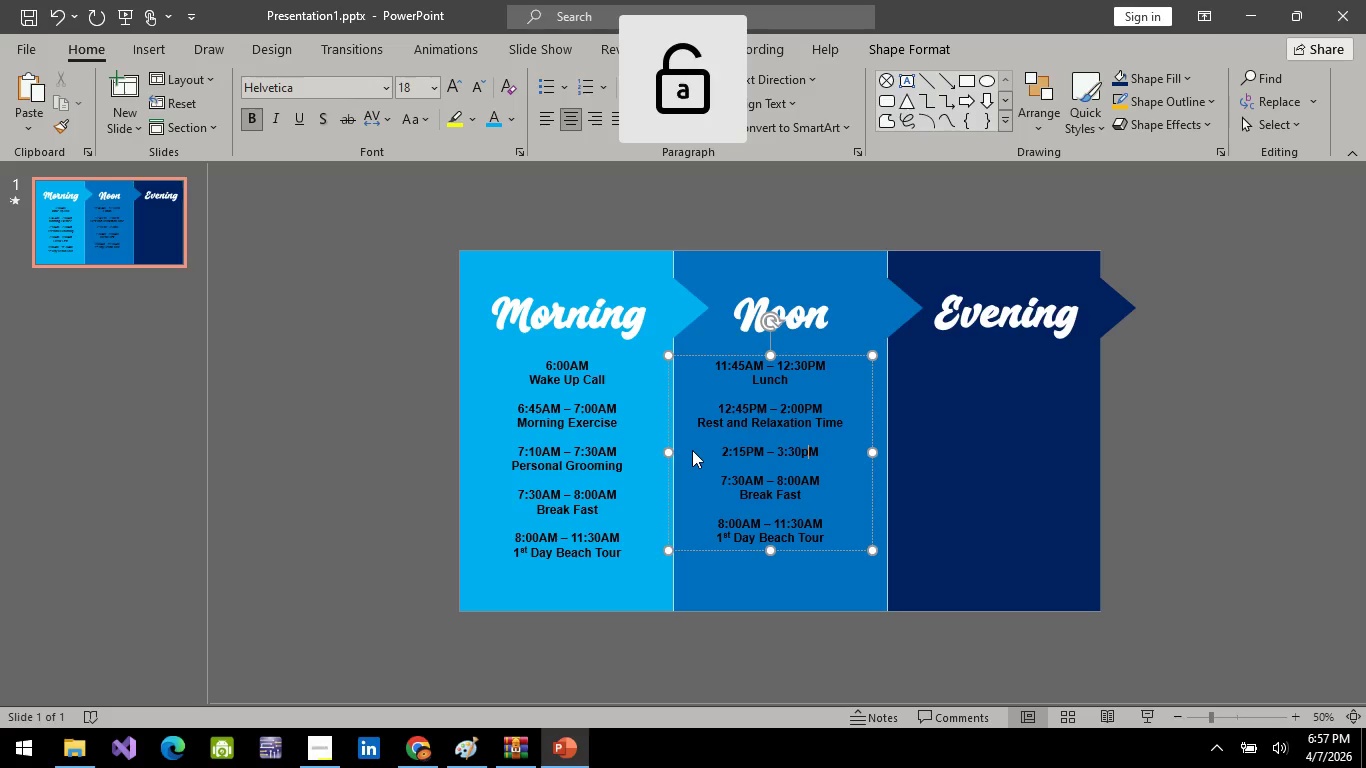 
key(P)
 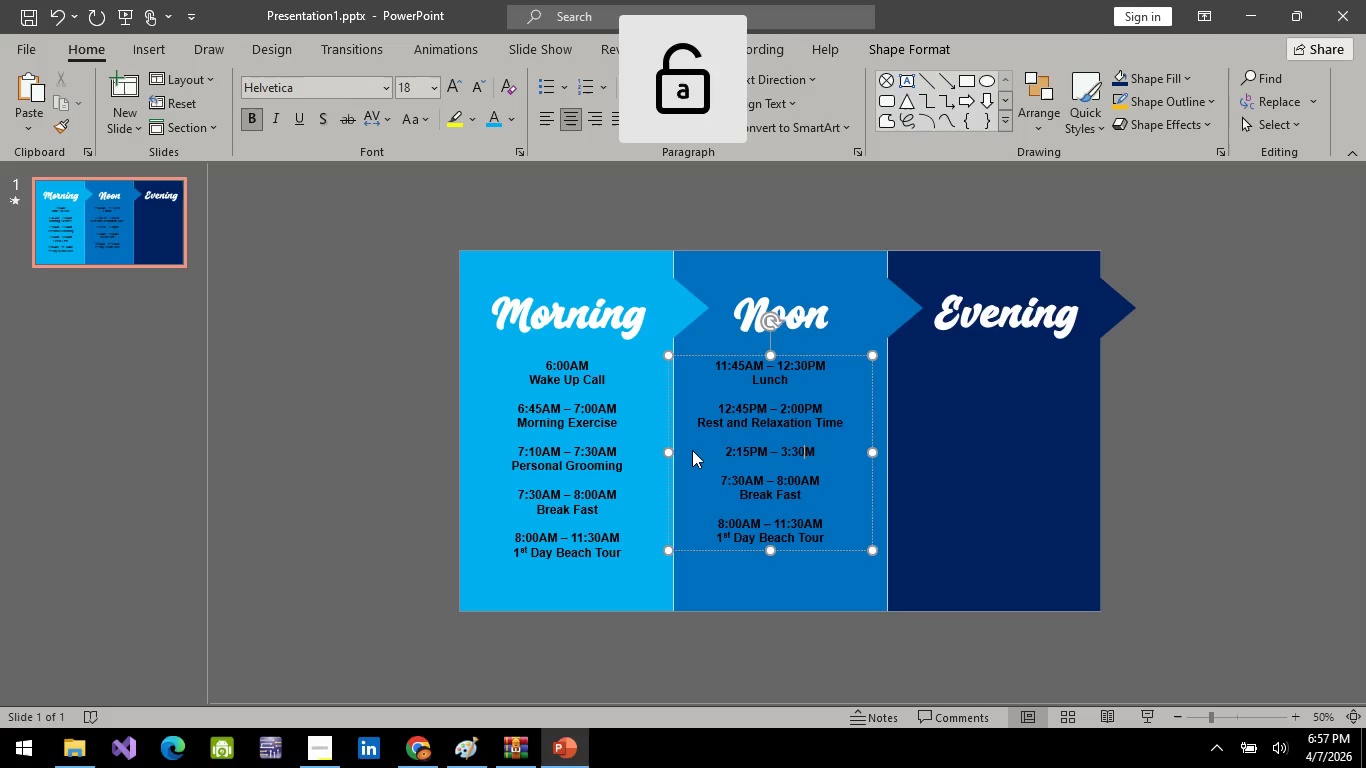 
key(Backspace)
 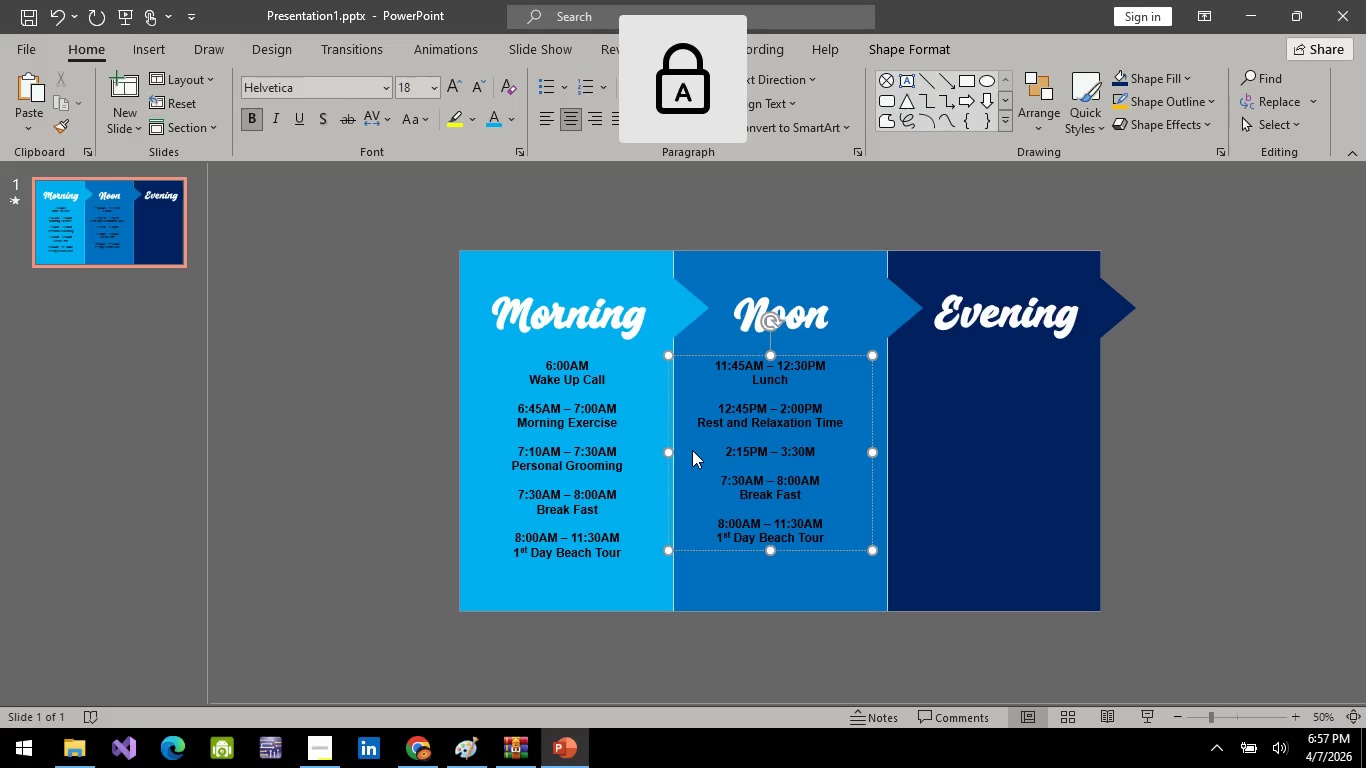 
key(CapsLock)
 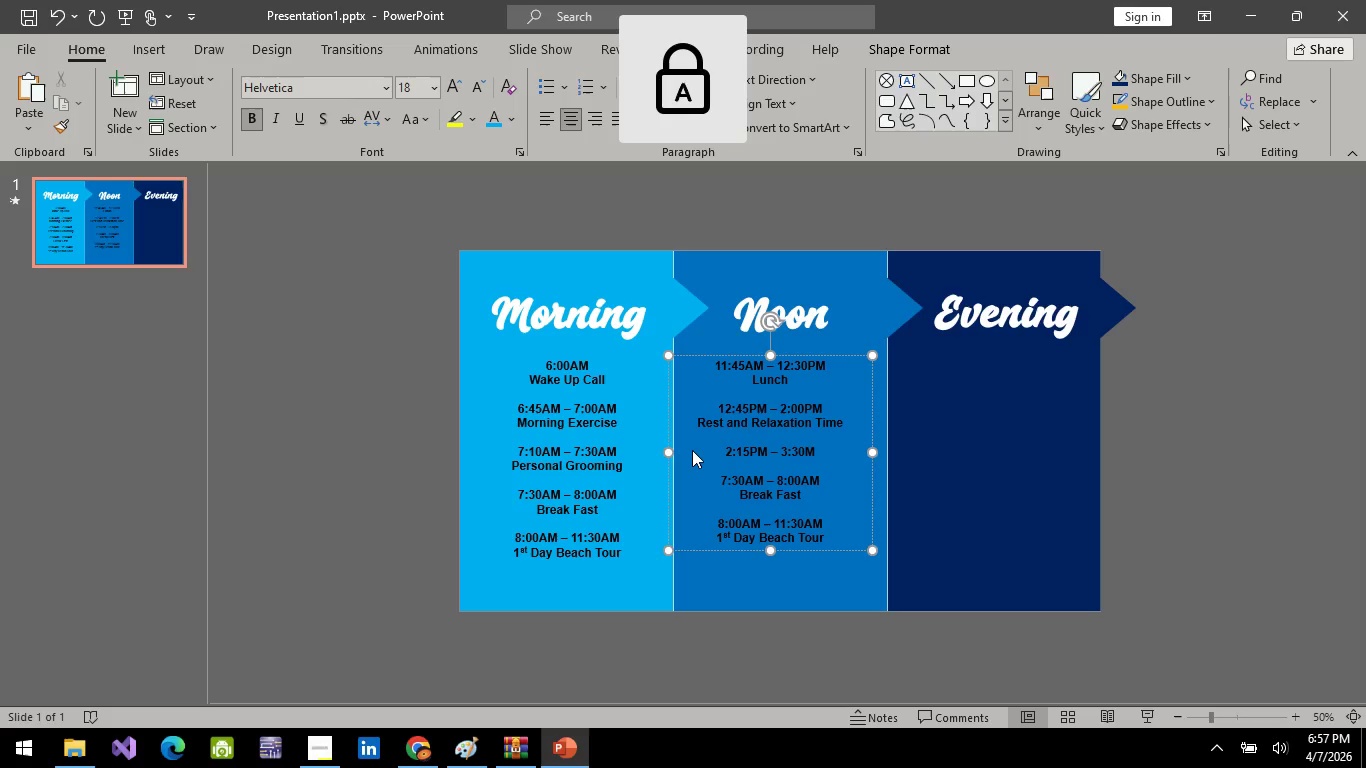 
key(P)
 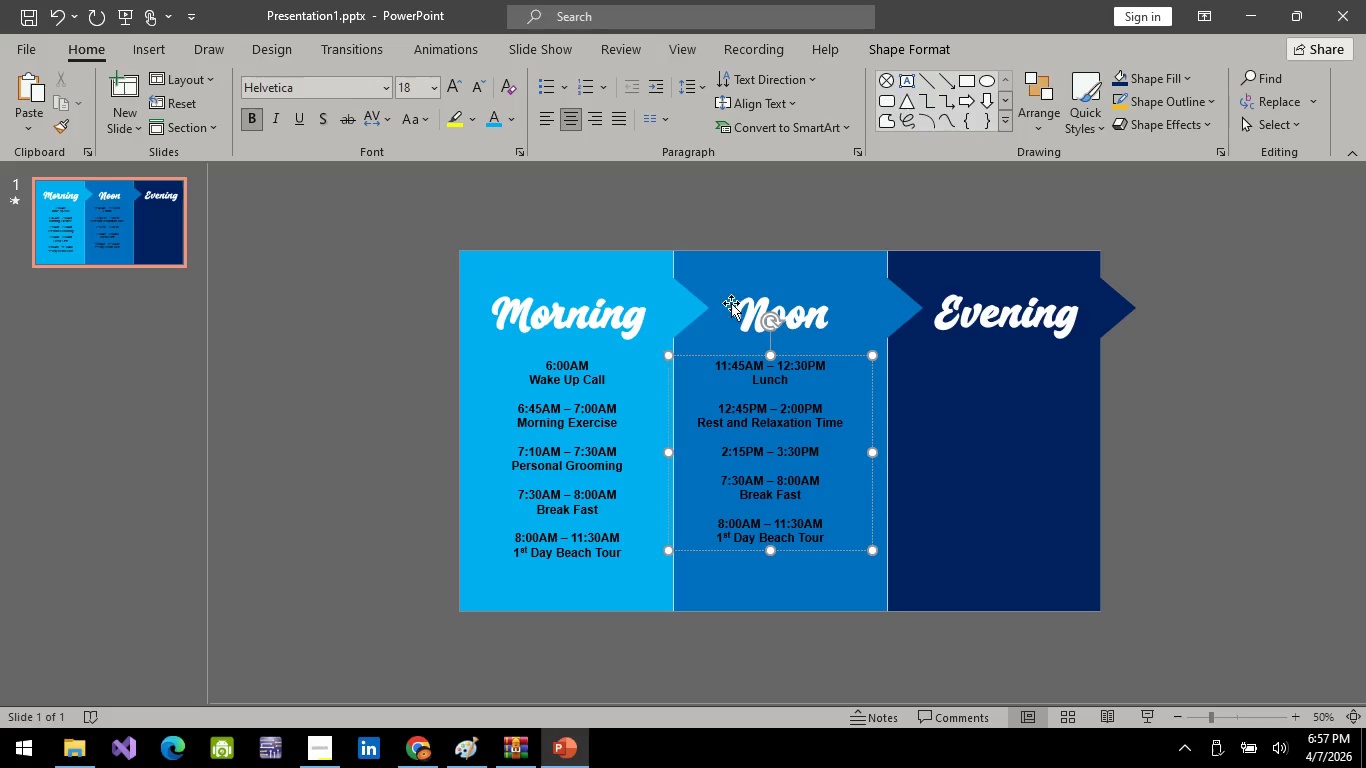 
wait(14.41)
 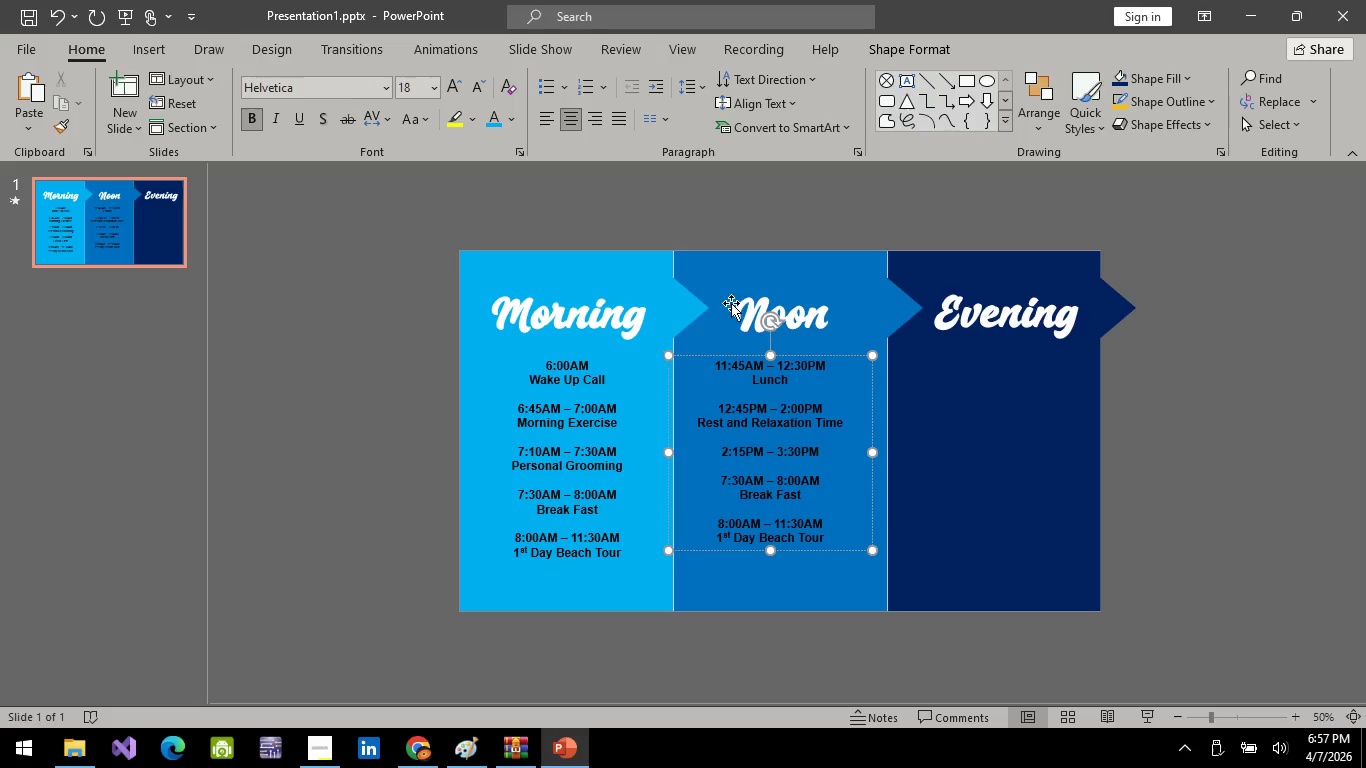 
left_click([819, 452])
 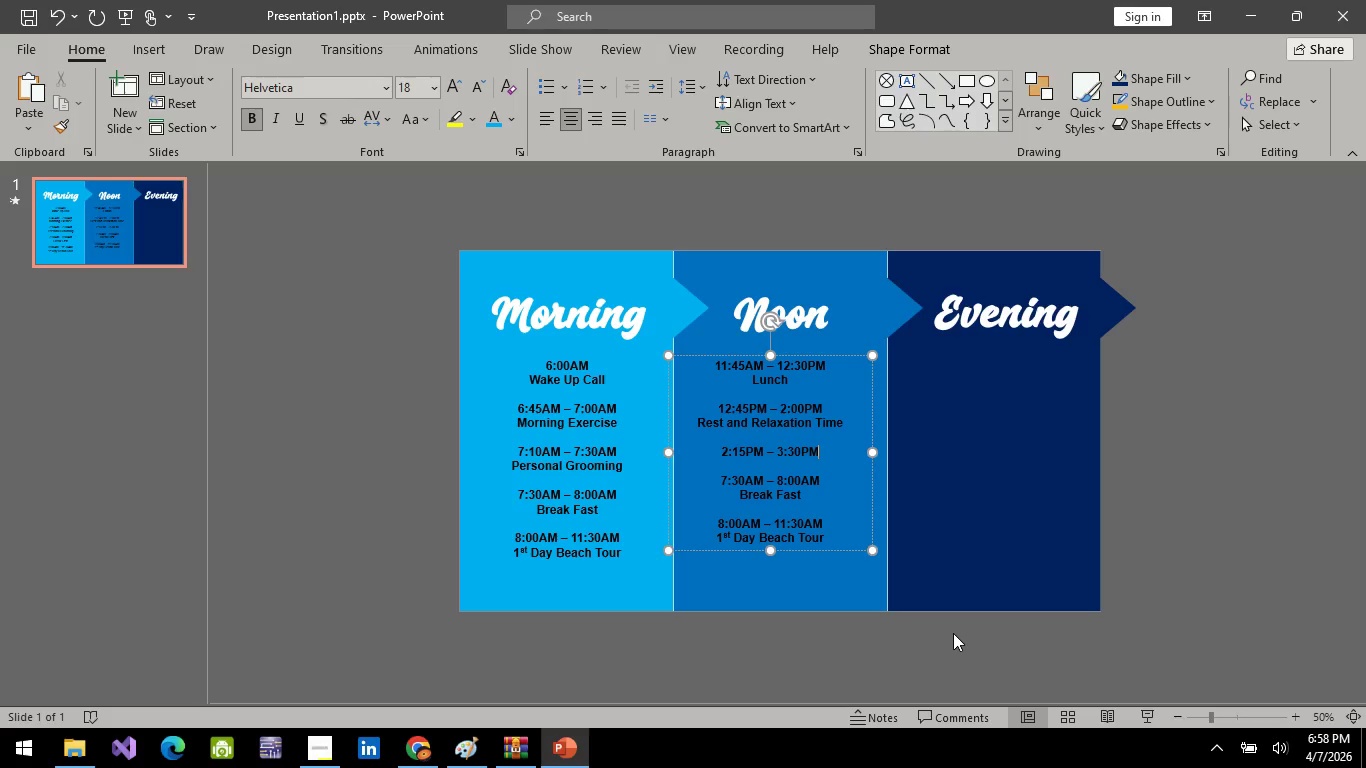 
key(Enter)
 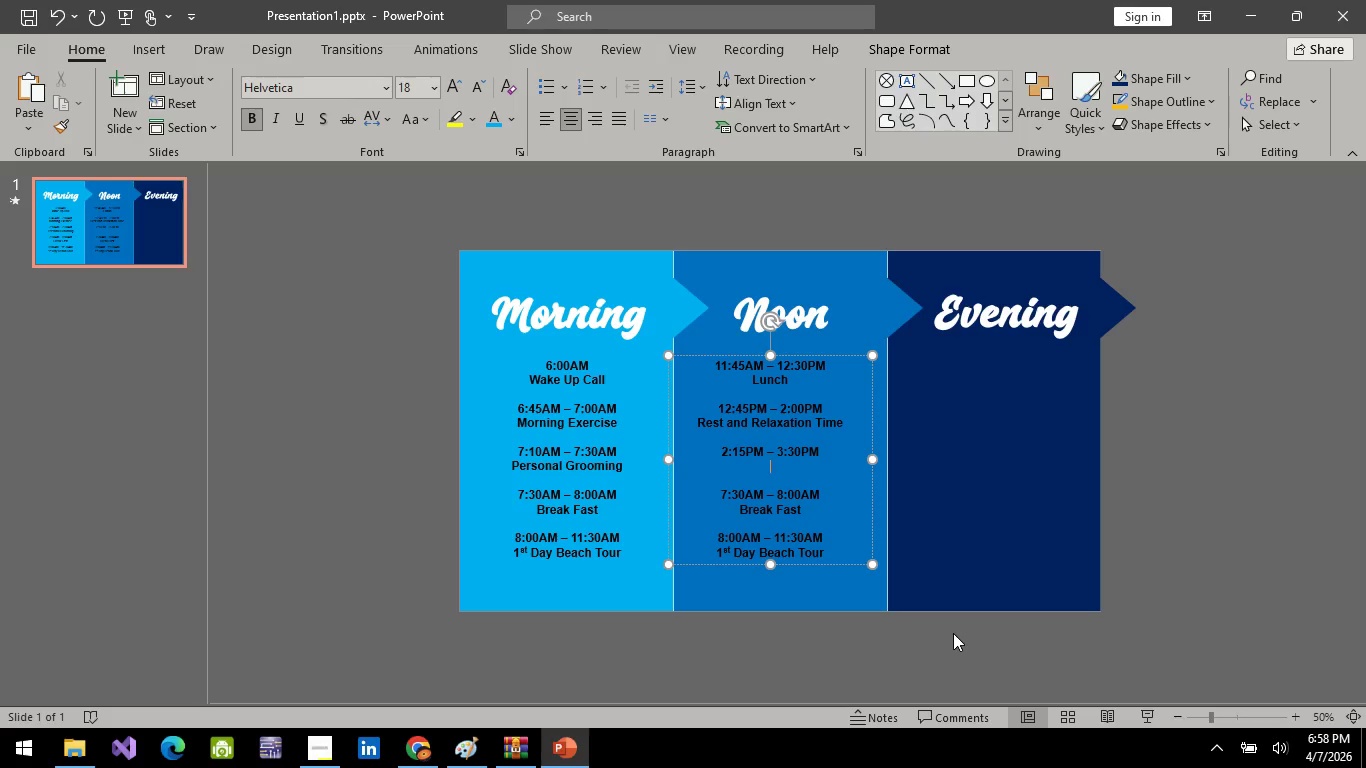 
wait(27.09)
 